 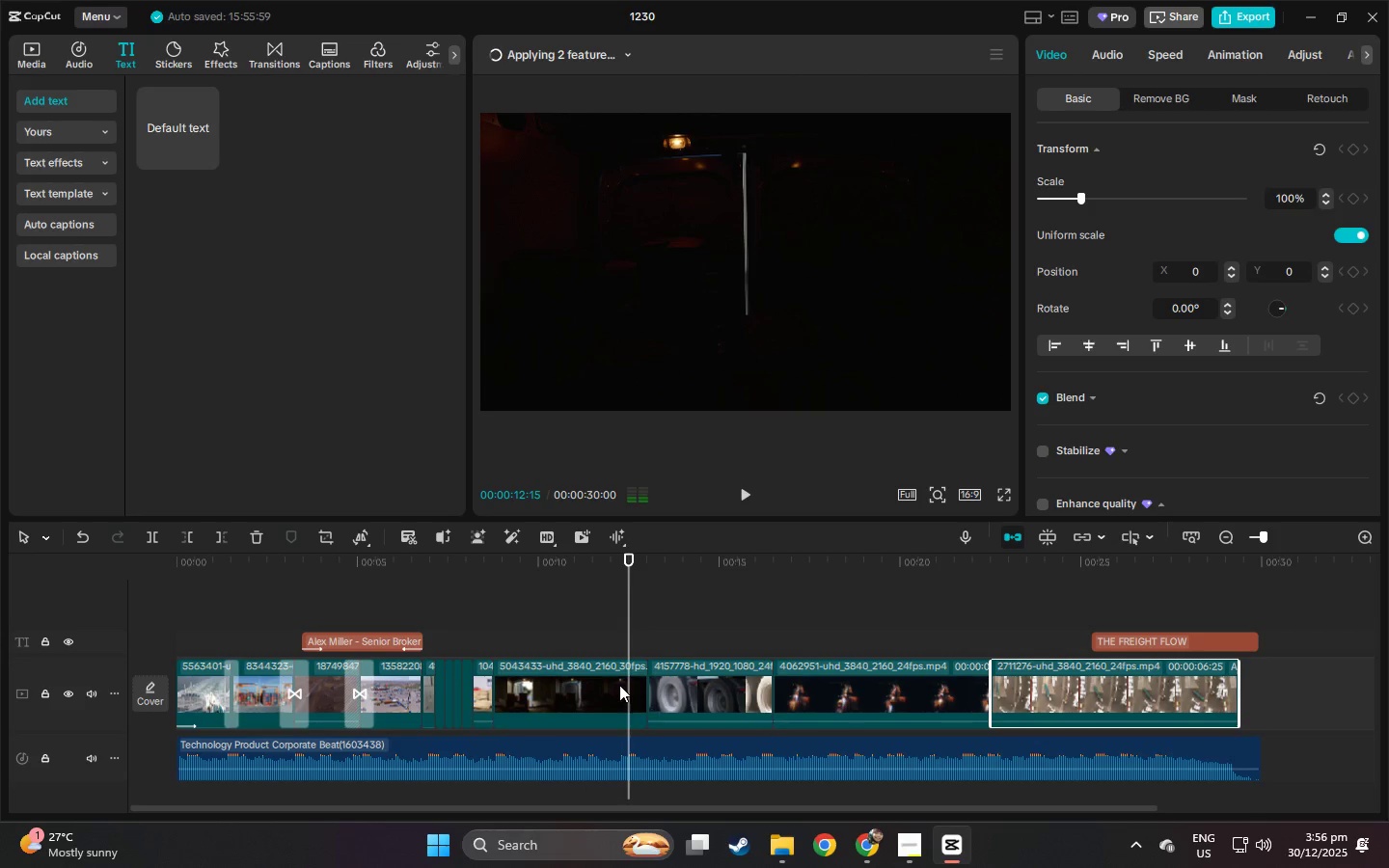 
left_click_drag(start_coordinate=[651, 687], to_coordinate=[626, 693])
 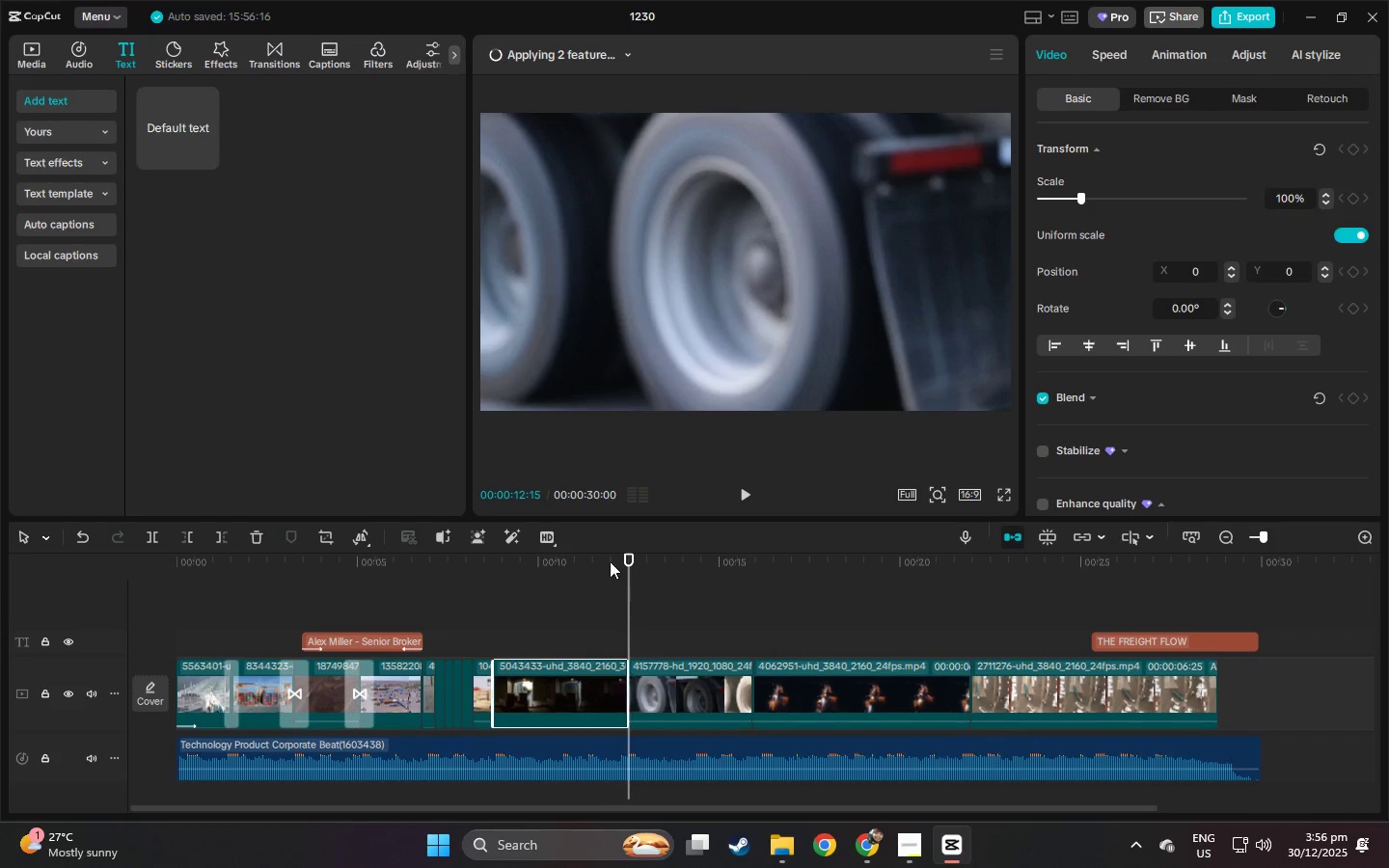 
left_click([591, 557])
 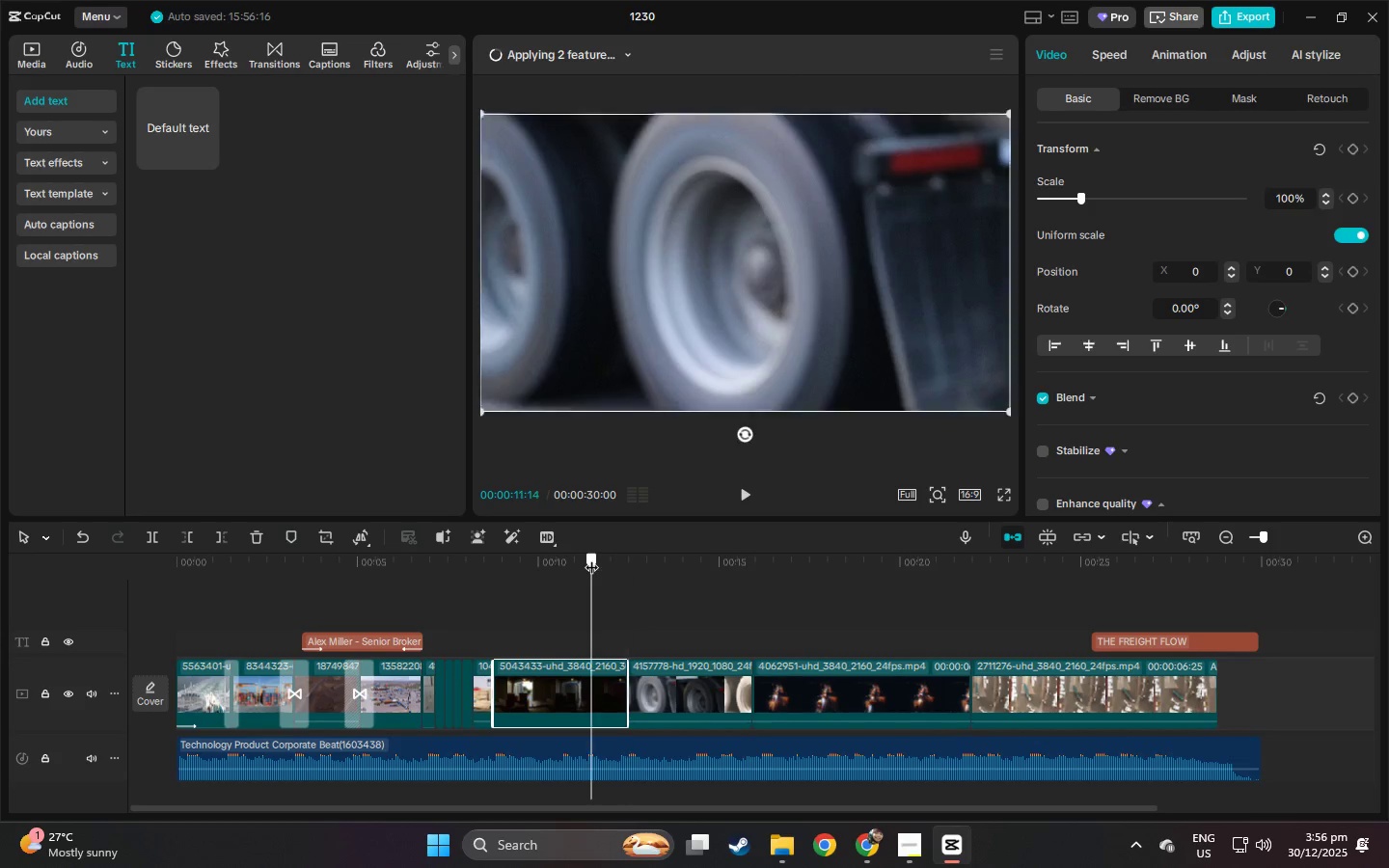 
key(Space)
 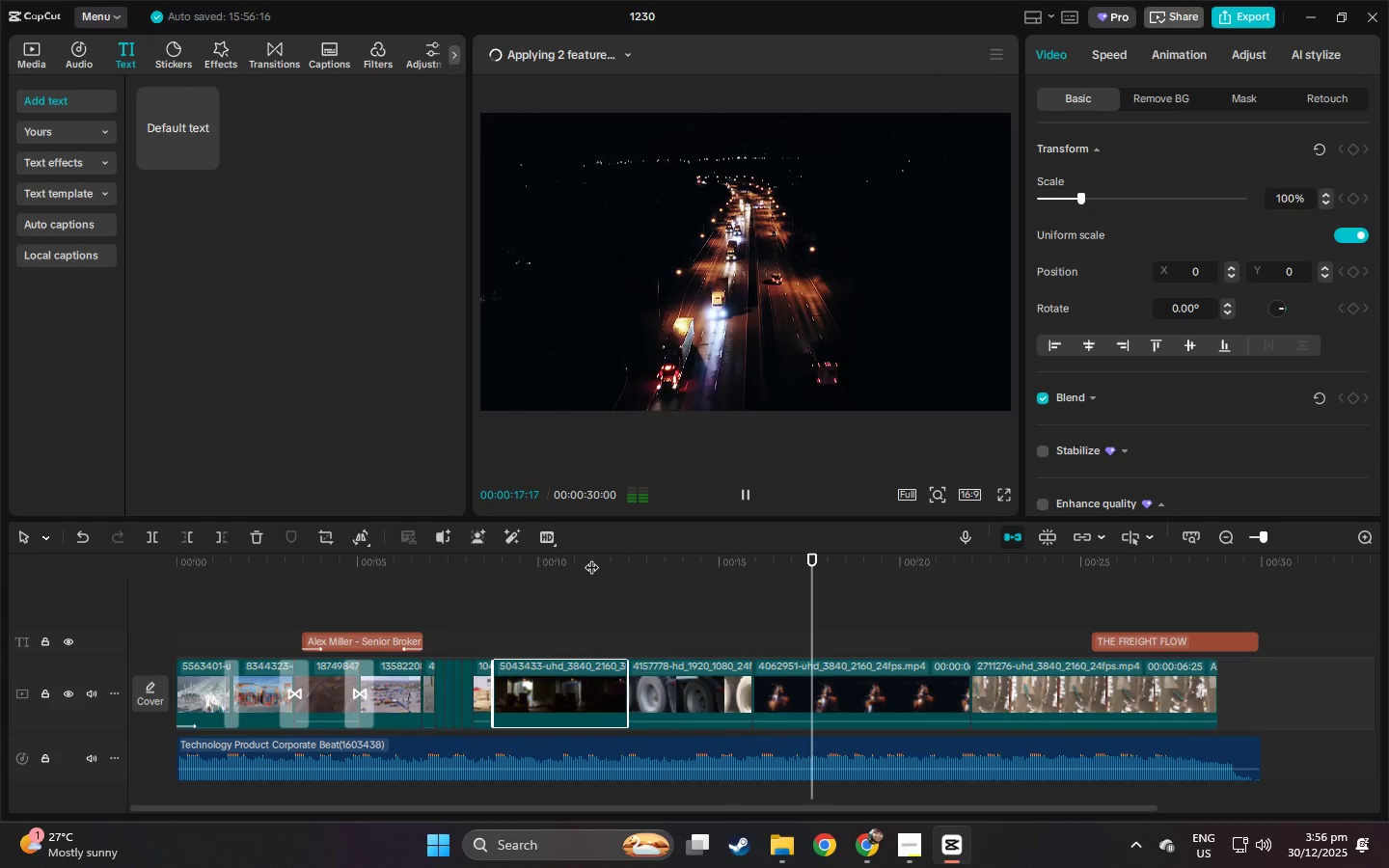 
wait(11.22)
 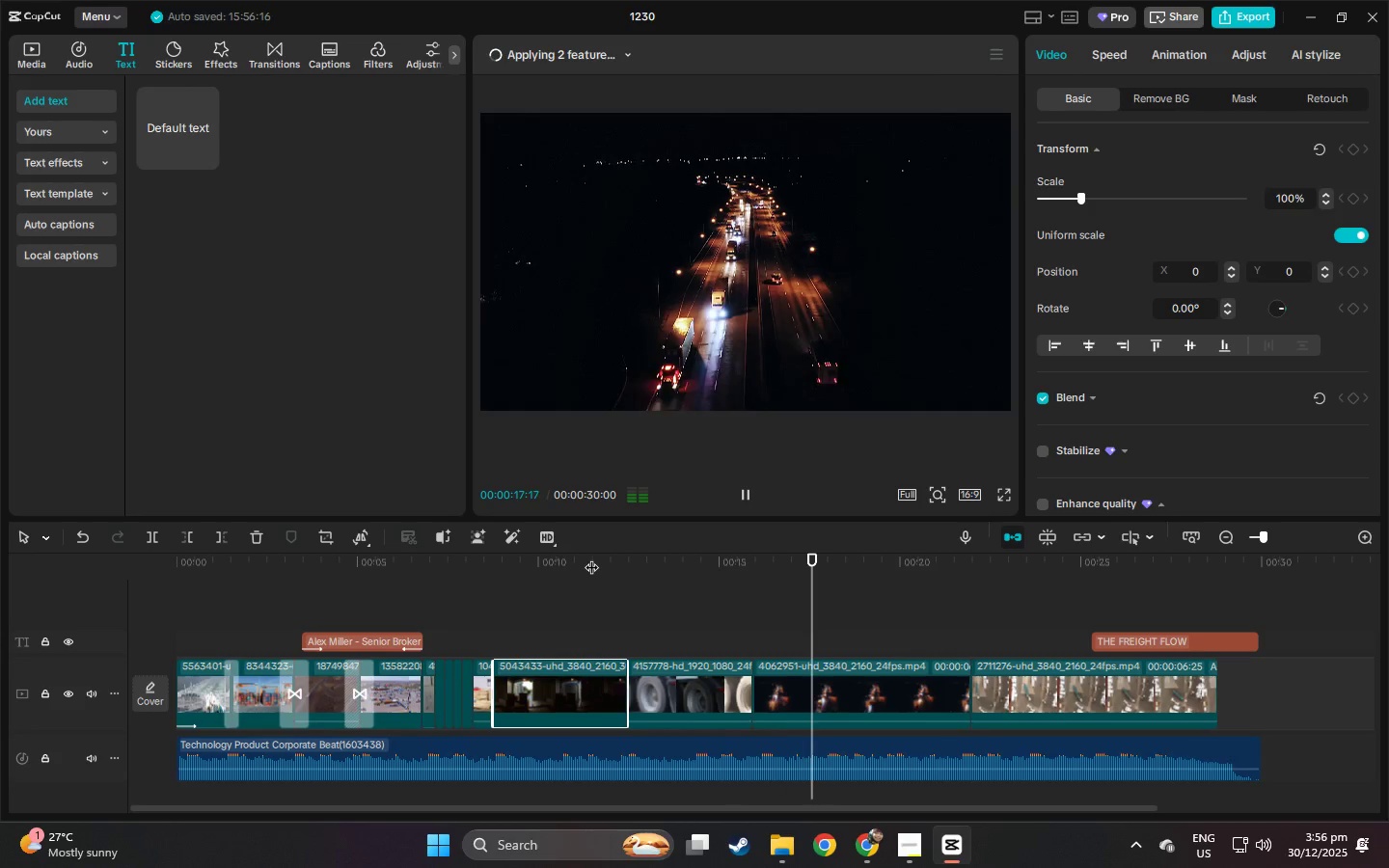 
key(Space)
 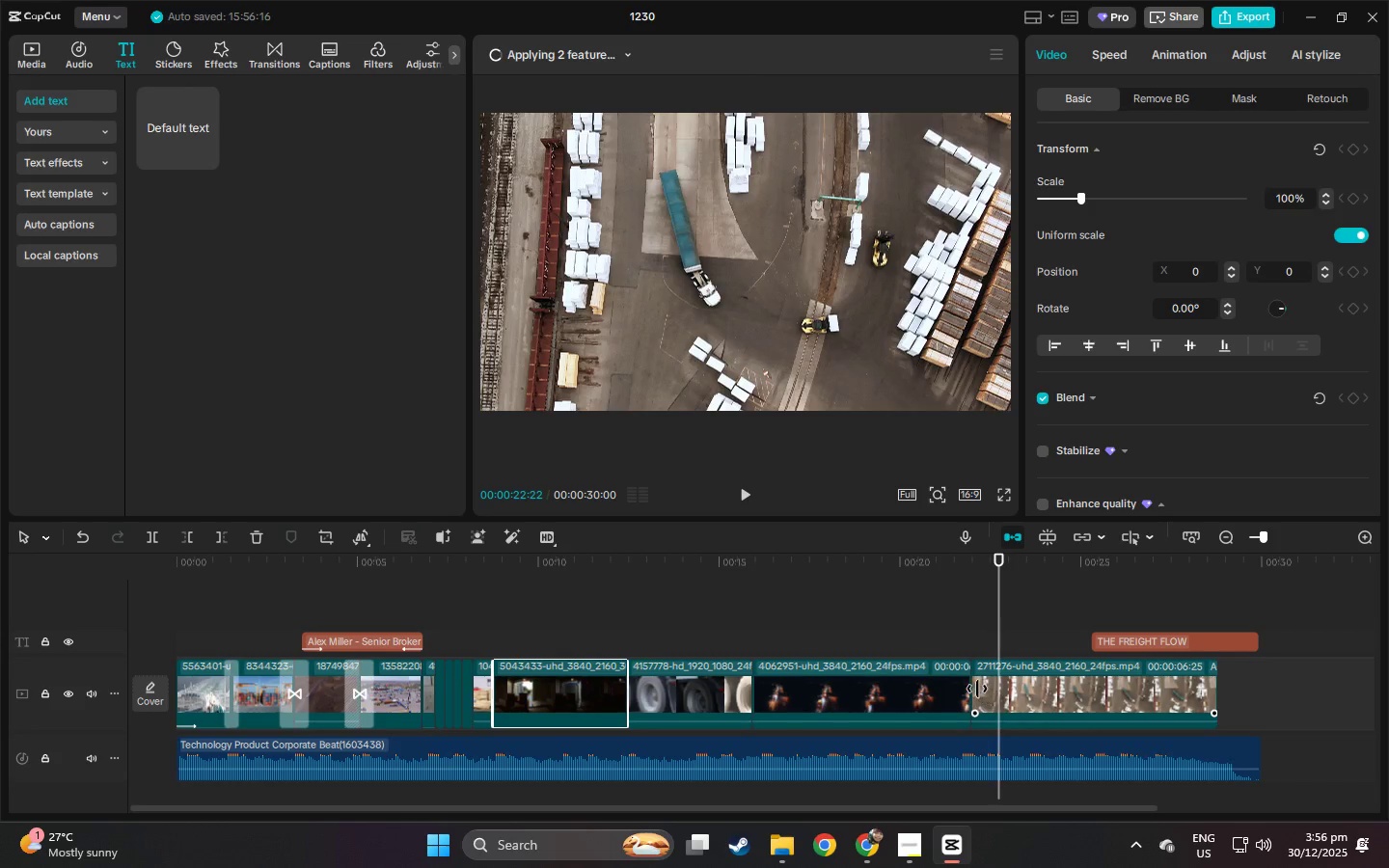 
left_click([965, 690])
 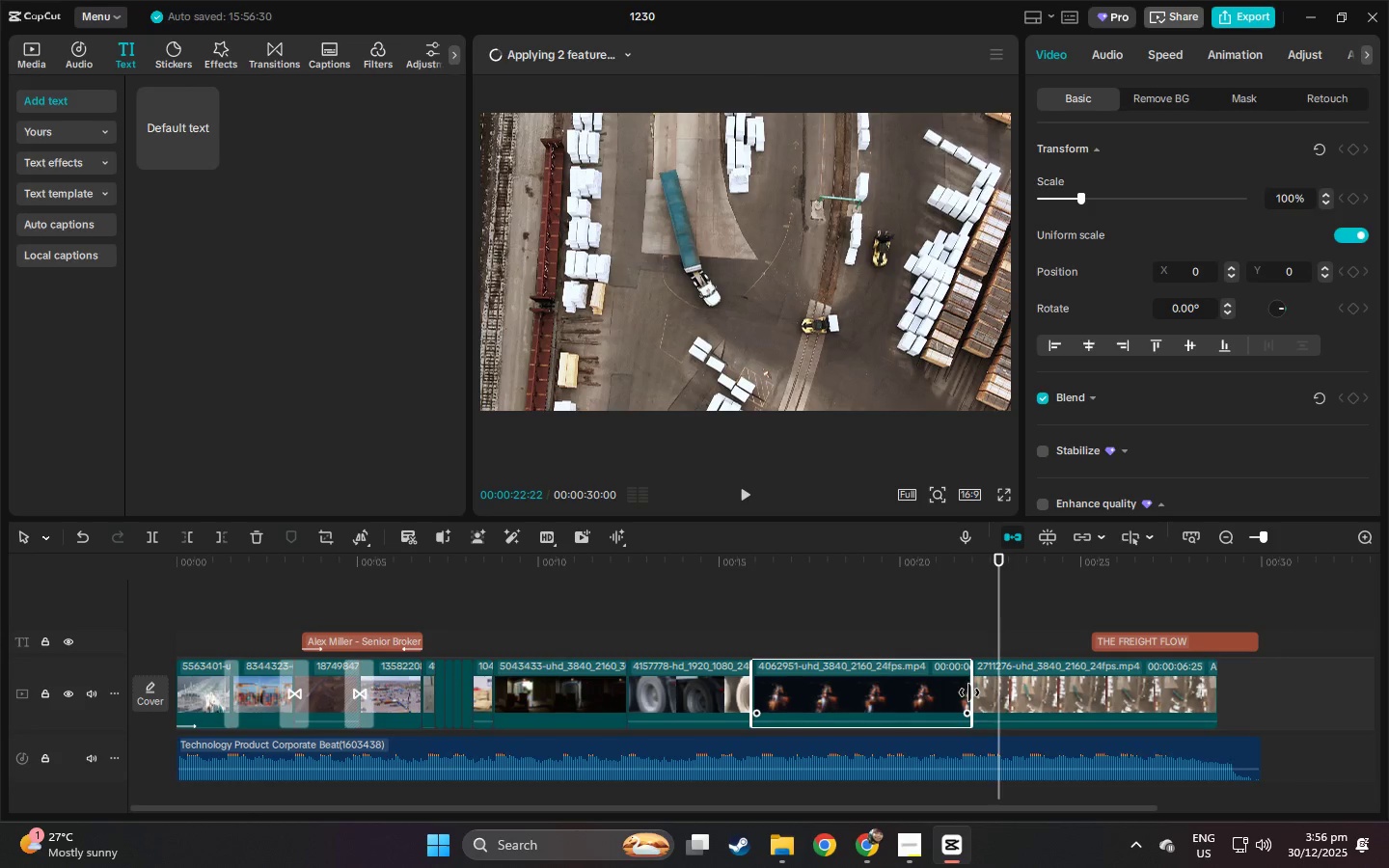 
left_click_drag(start_coordinate=[969, 692], to_coordinate=[957, 696])
 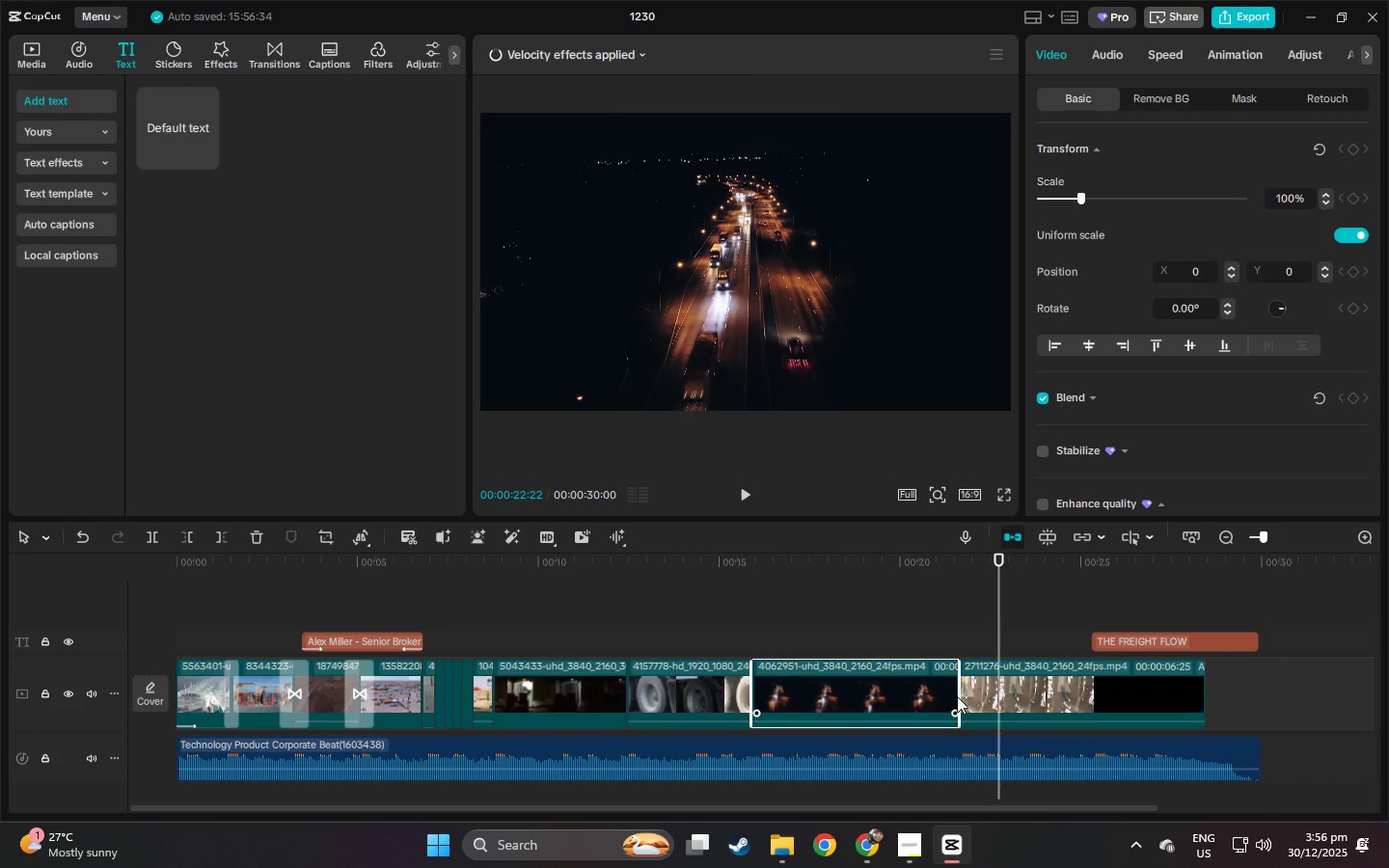 
key(Space)
 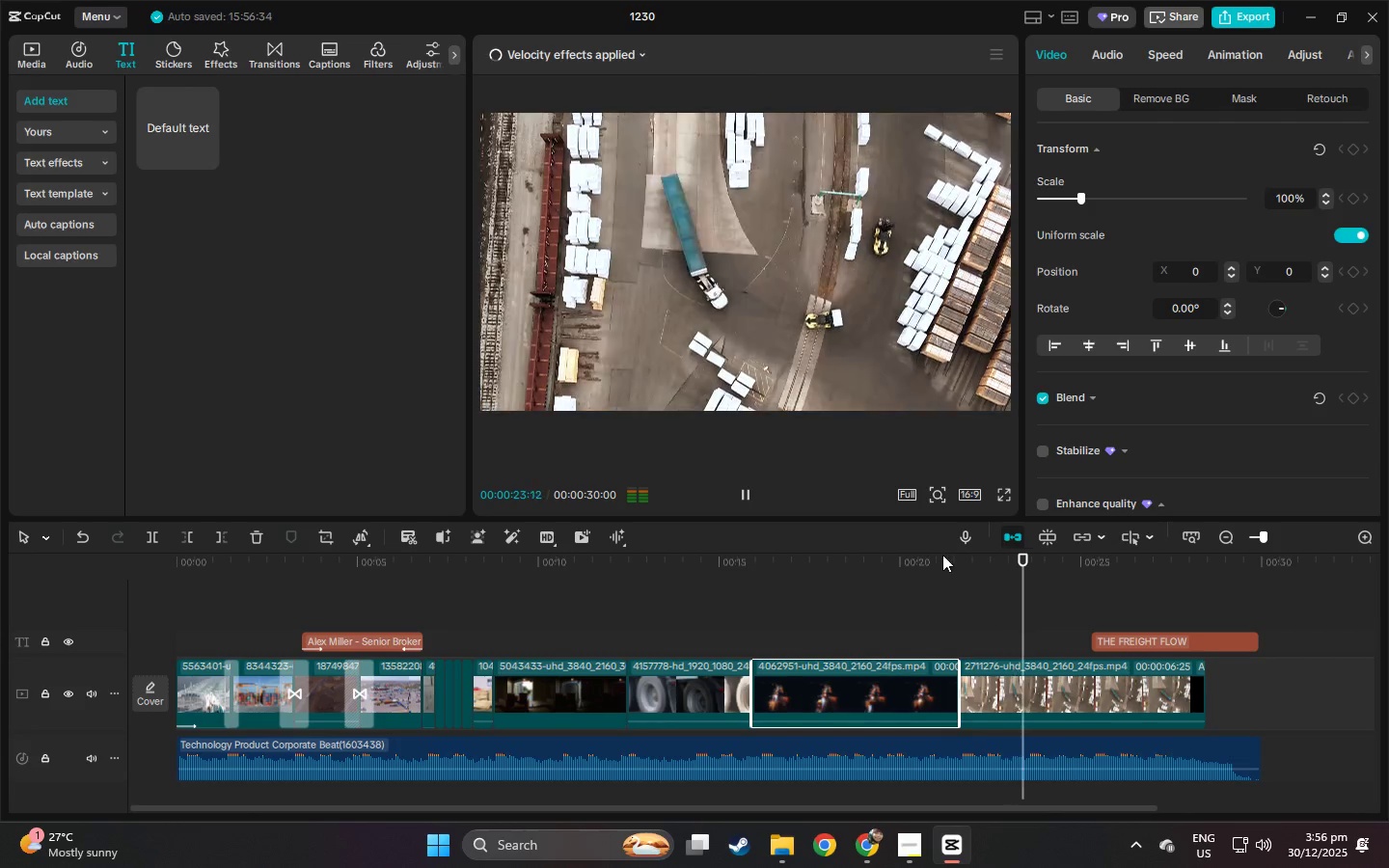 
left_click([943, 562])
 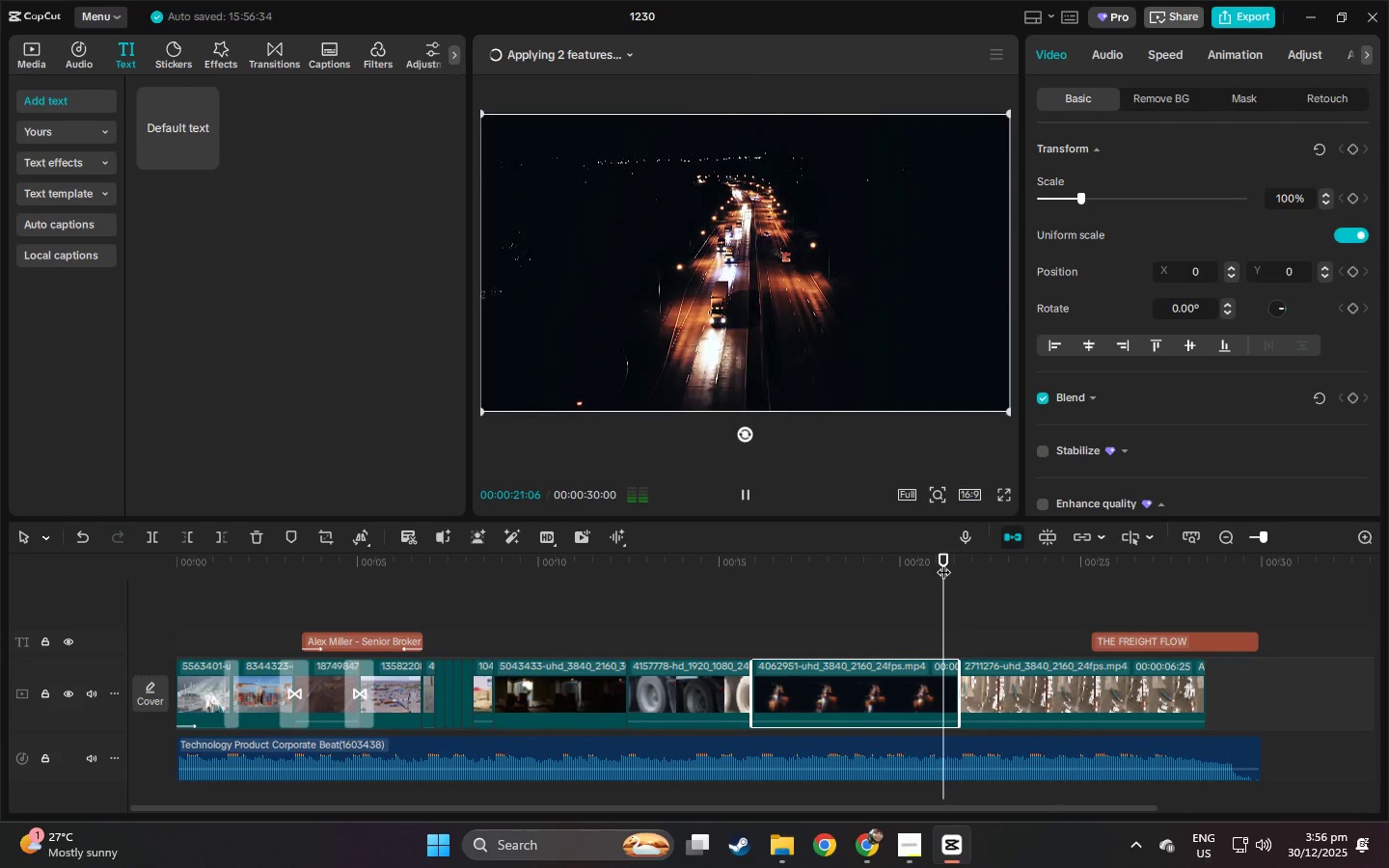 
key(Space)
 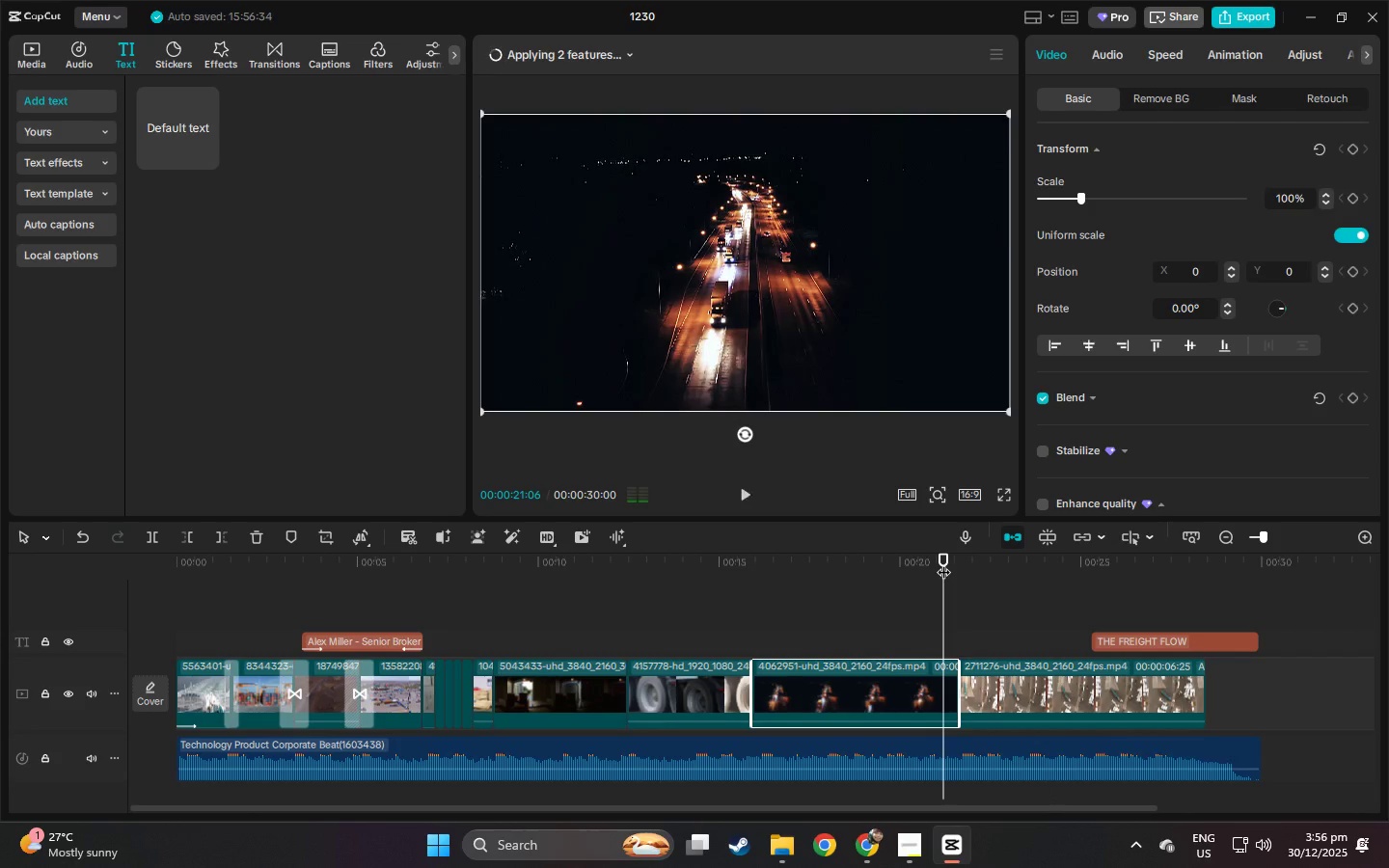 
key(Space)
 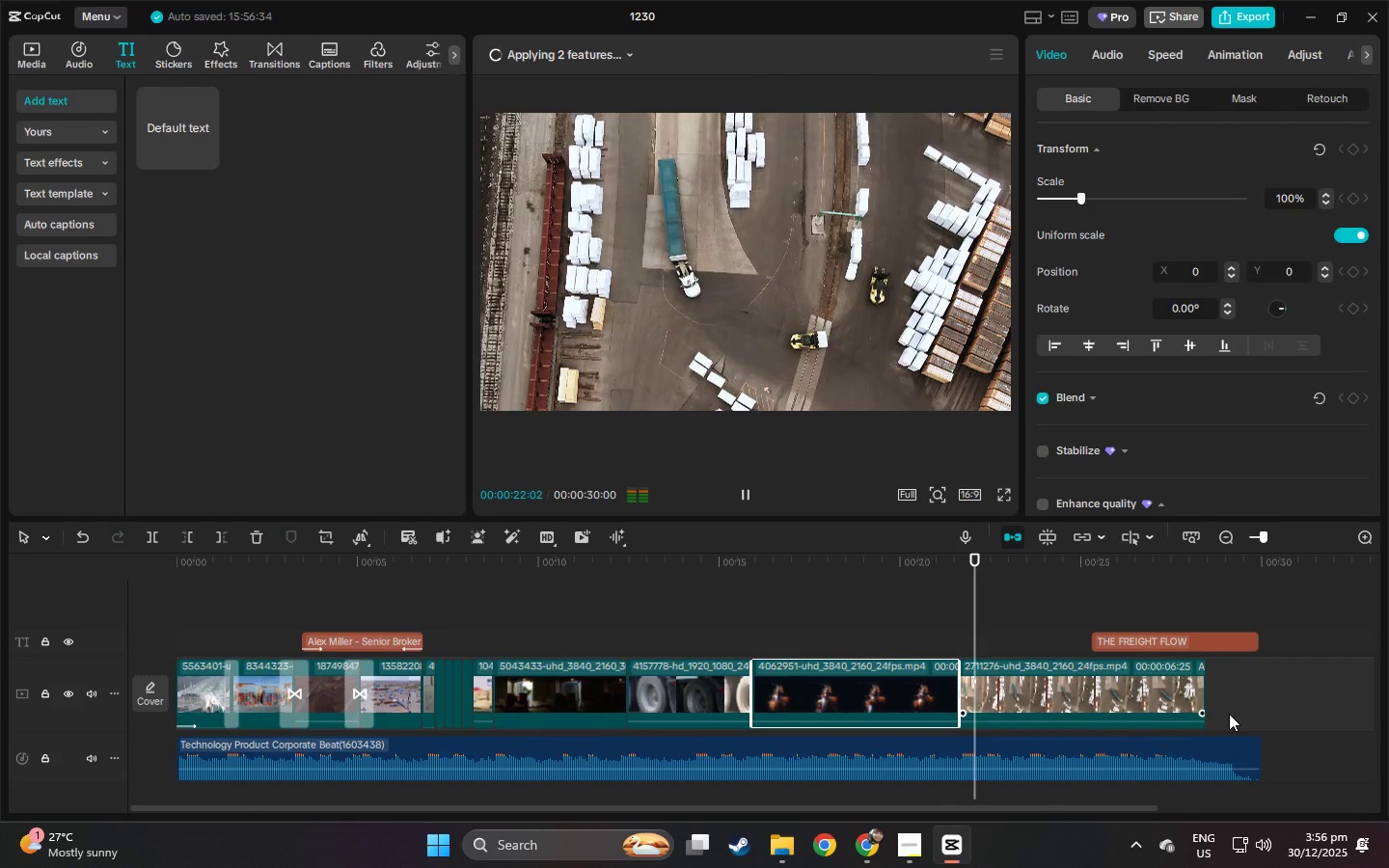 
left_click([1187, 707])
 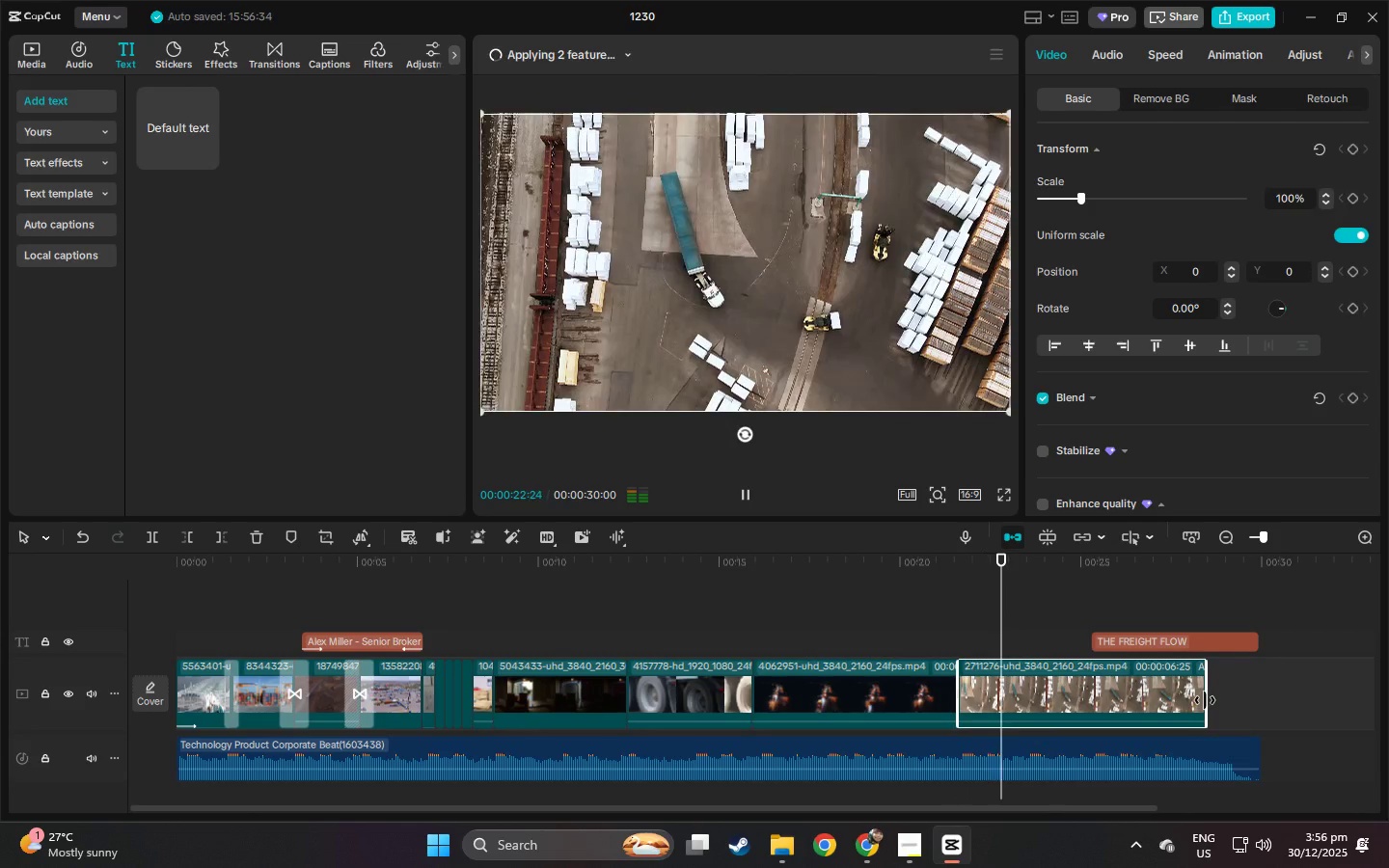 
left_click_drag(start_coordinate=[1205, 700], to_coordinate=[1231, 702])
 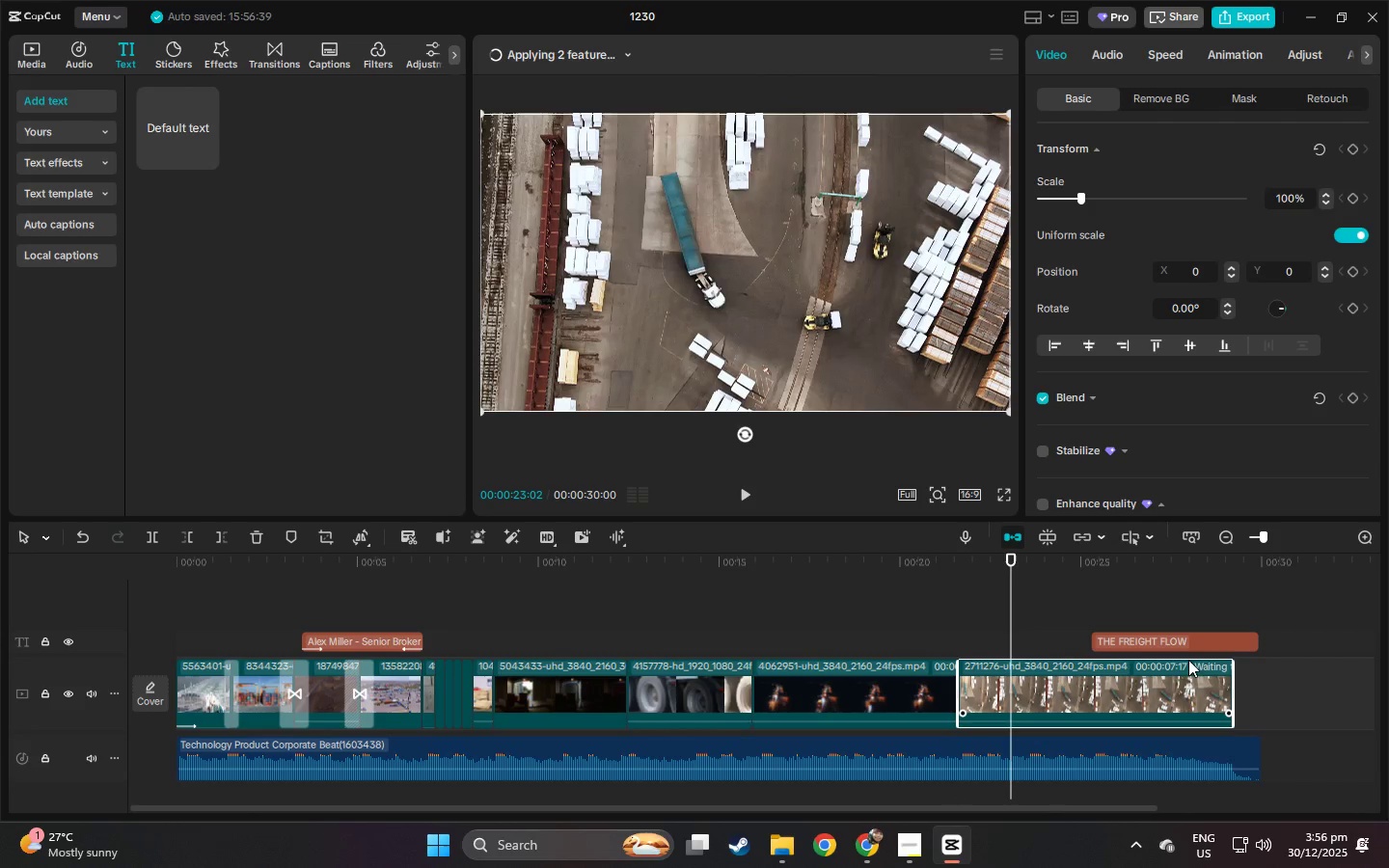 
key(Space)
 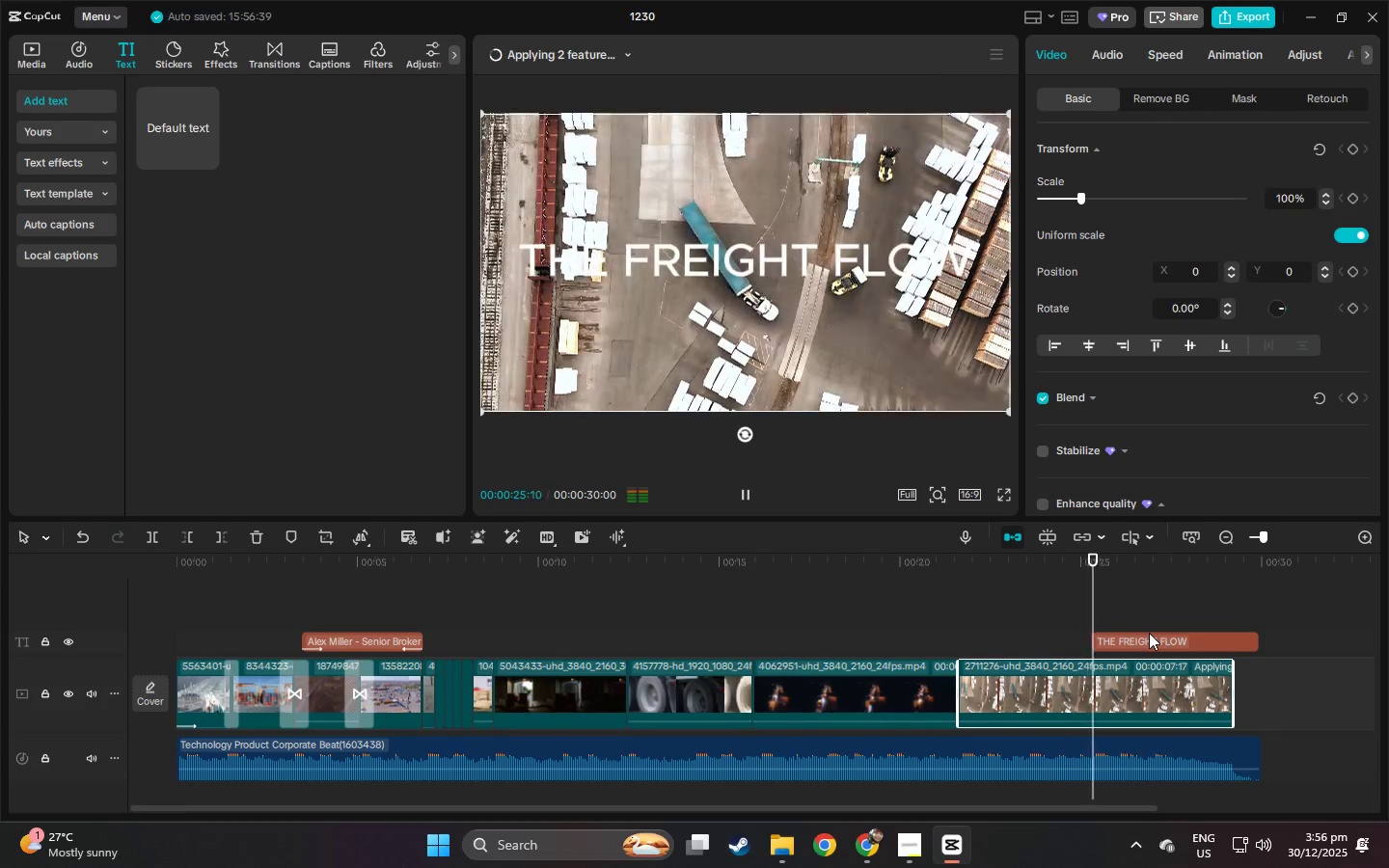 
key(Space)
 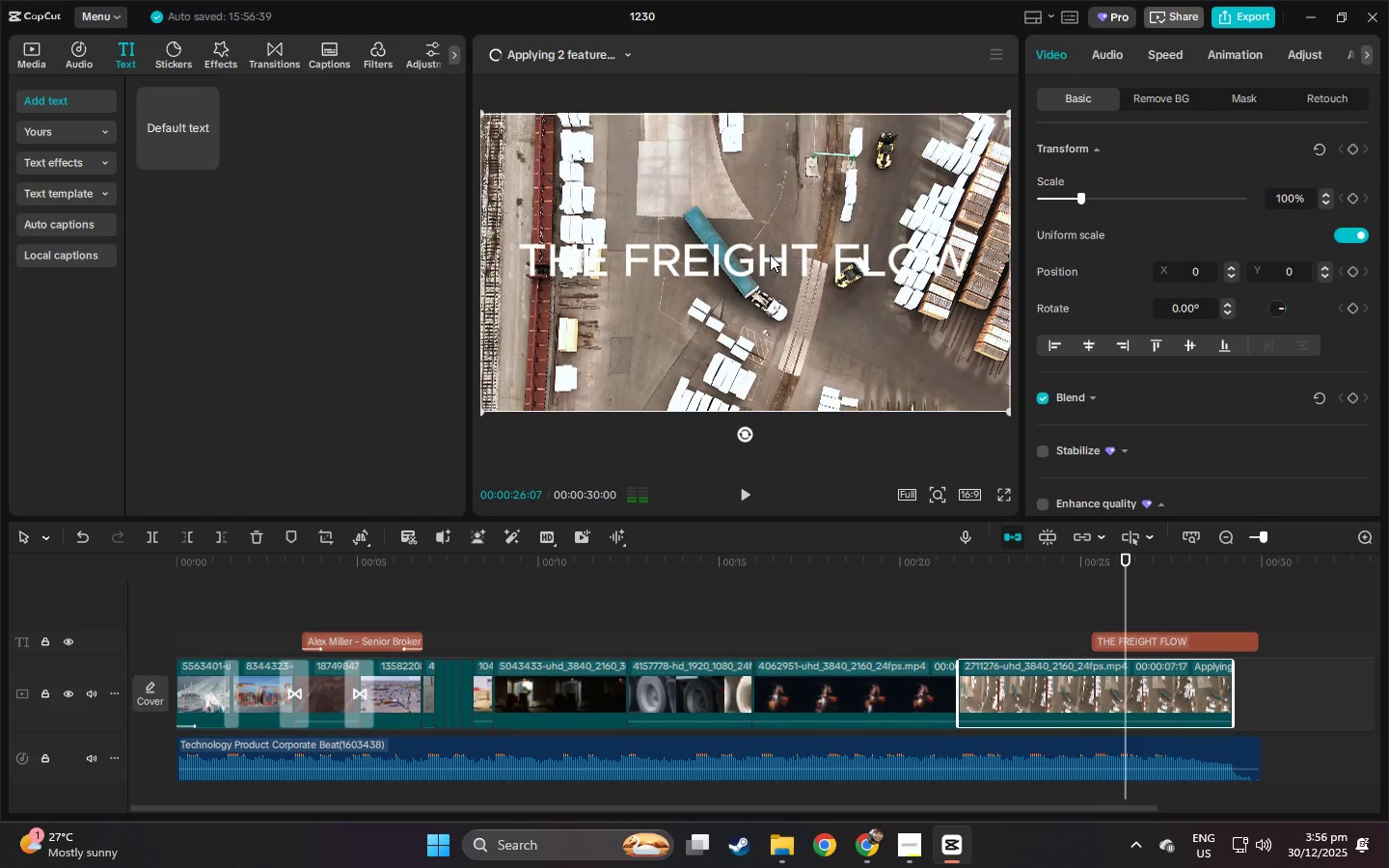 
left_click([770, 255])
 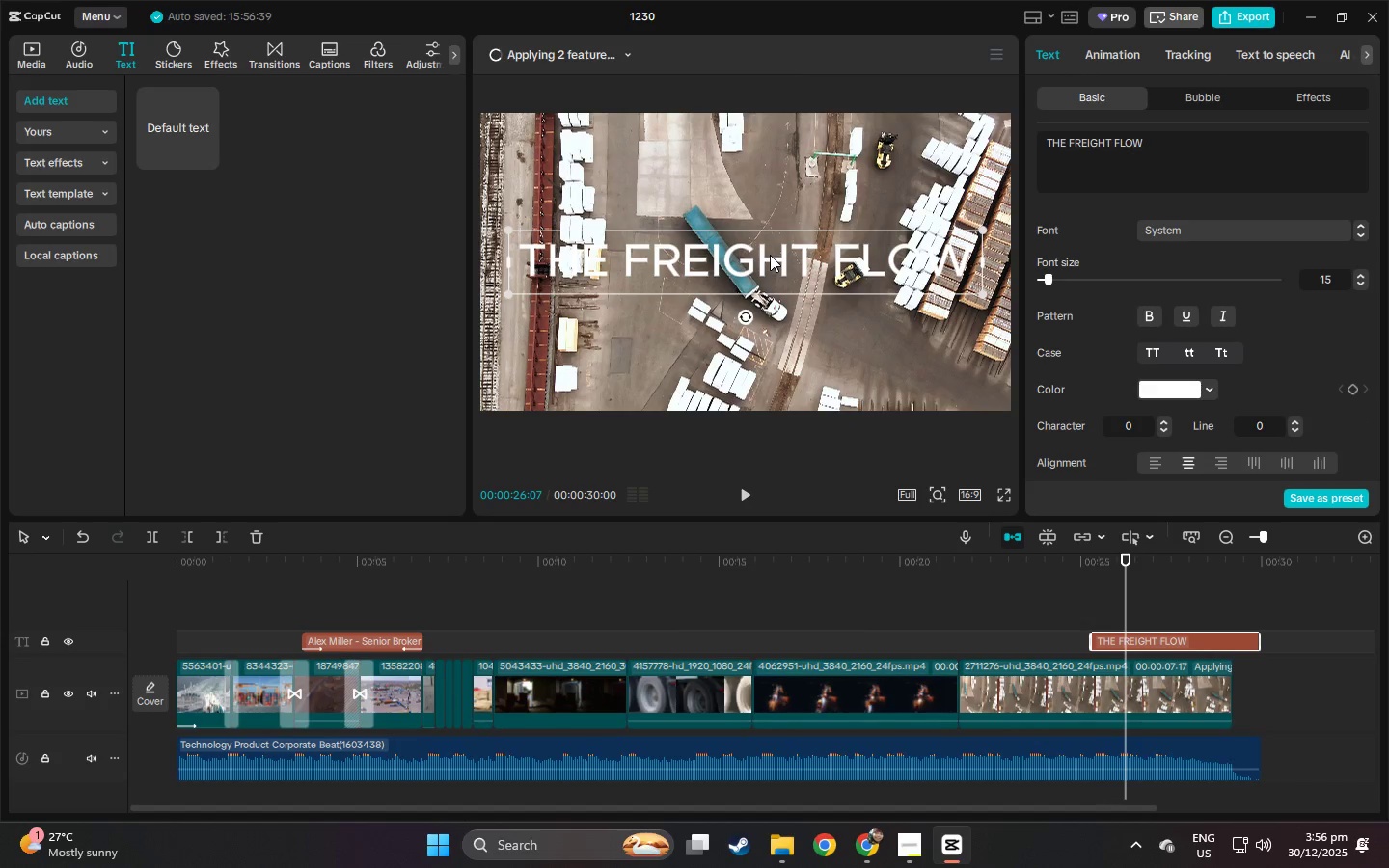 
wait(7.52)
 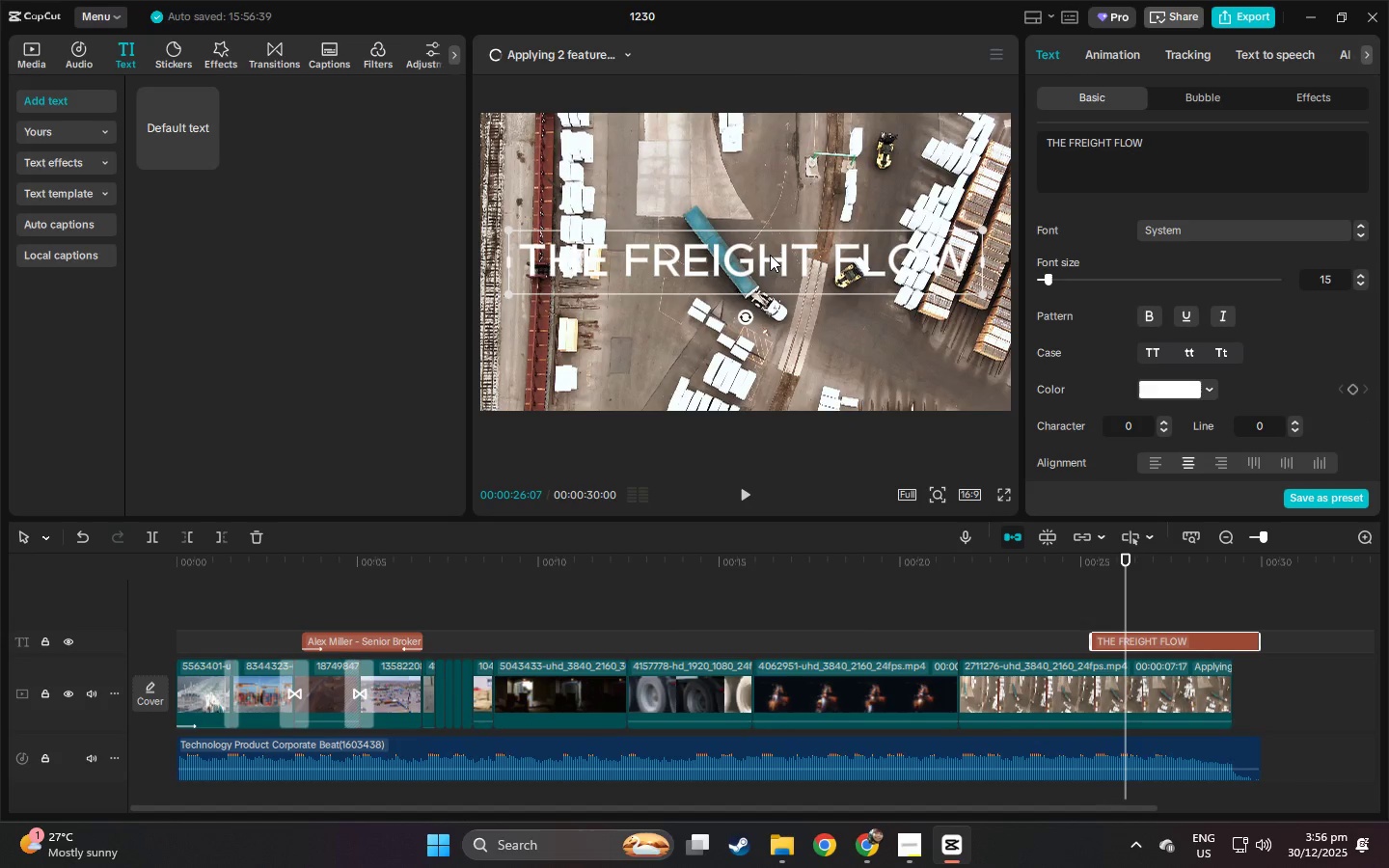 
left_click([1117, 61])
 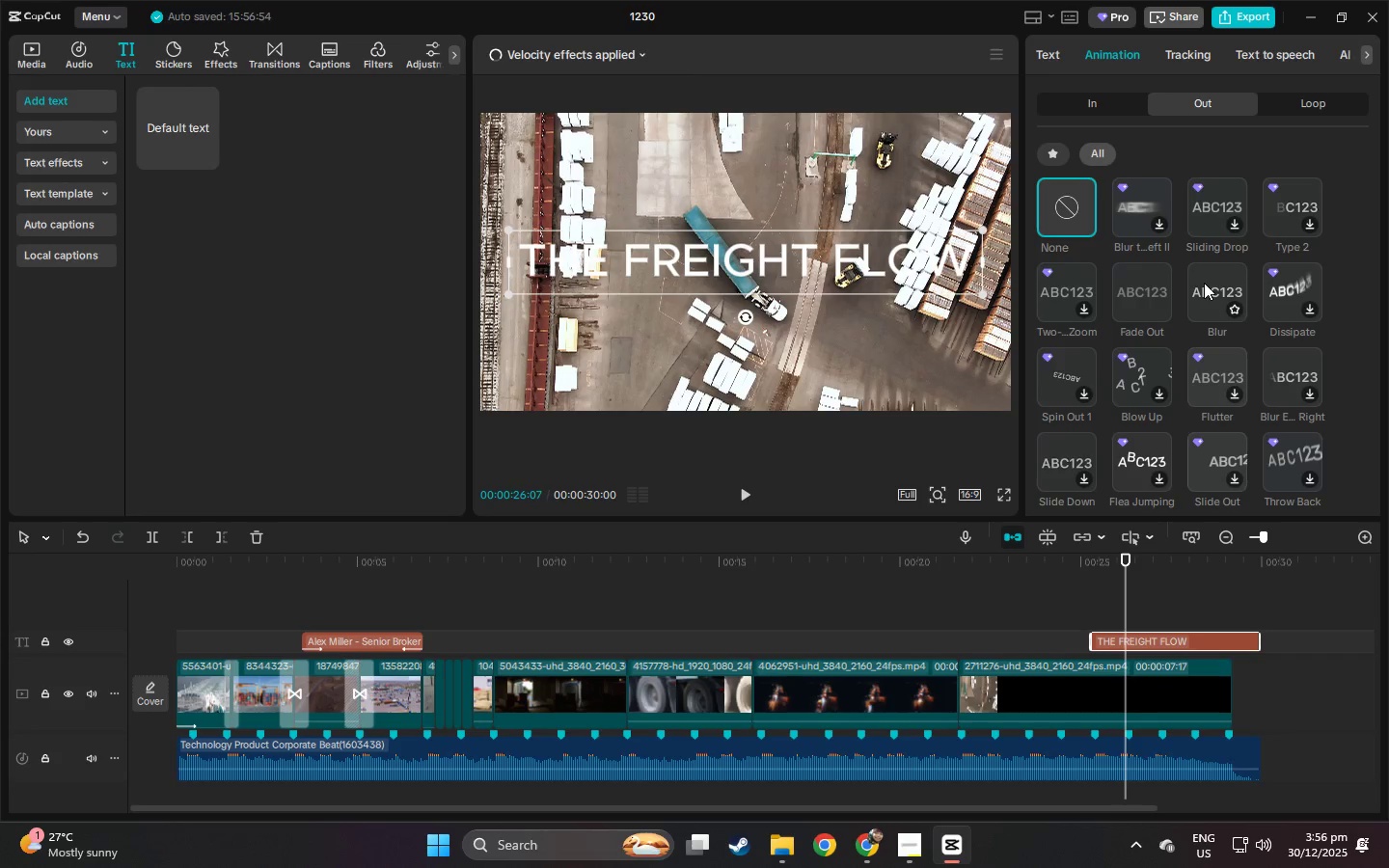 
wait(5.89)
 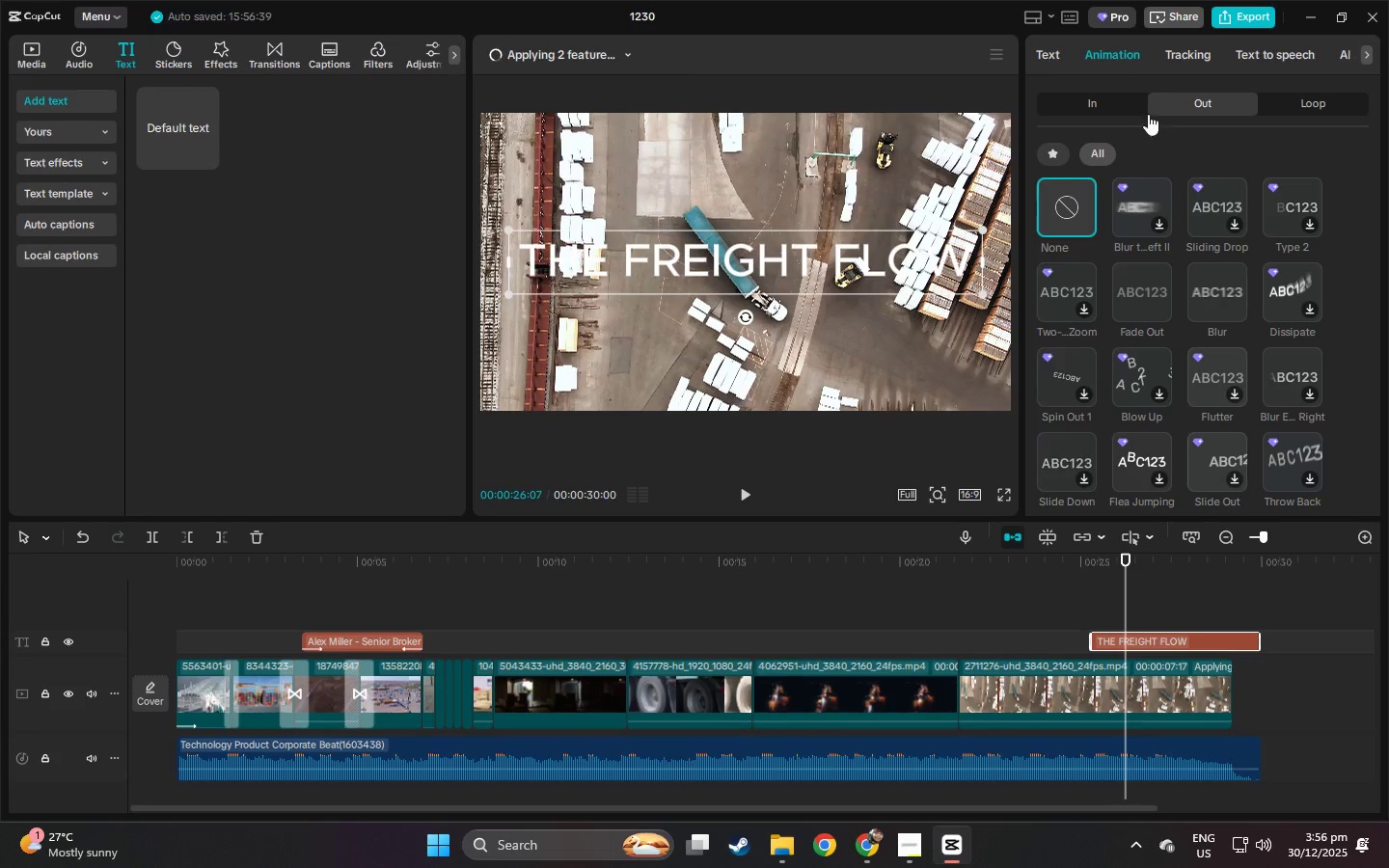 
left_click([1152, 636])
 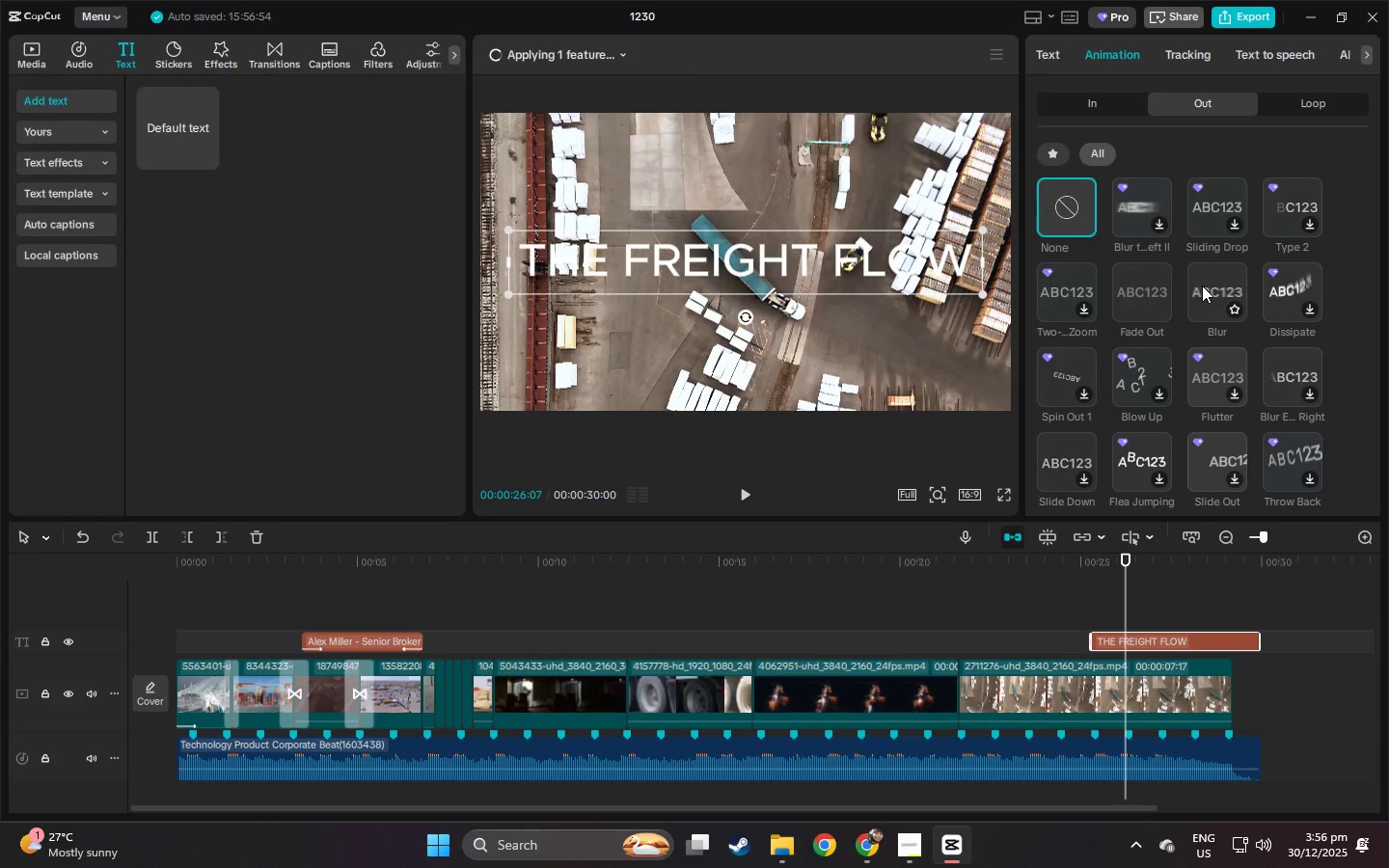 
left_click([1202, 285])
 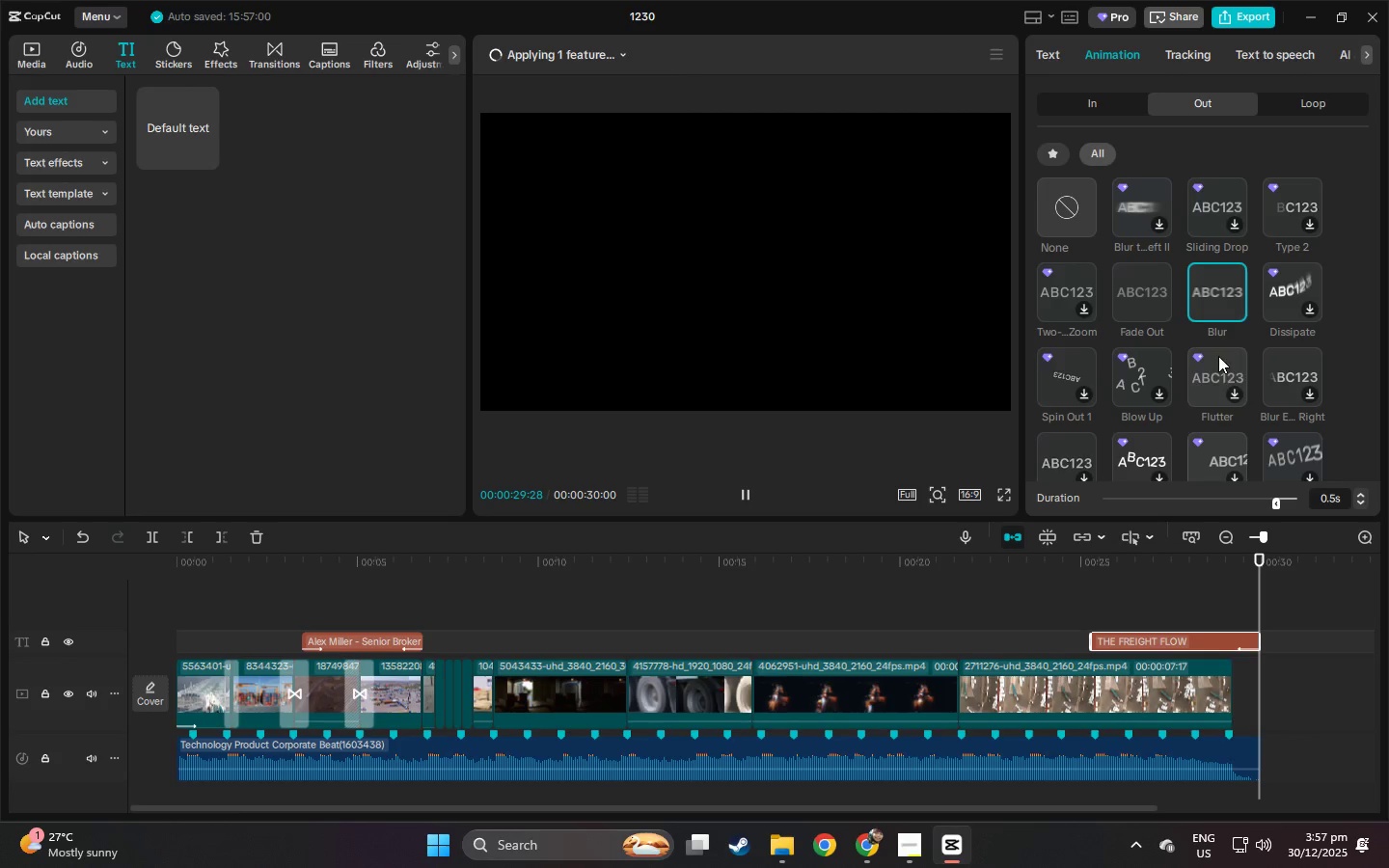 
left_click([1101, 101])
 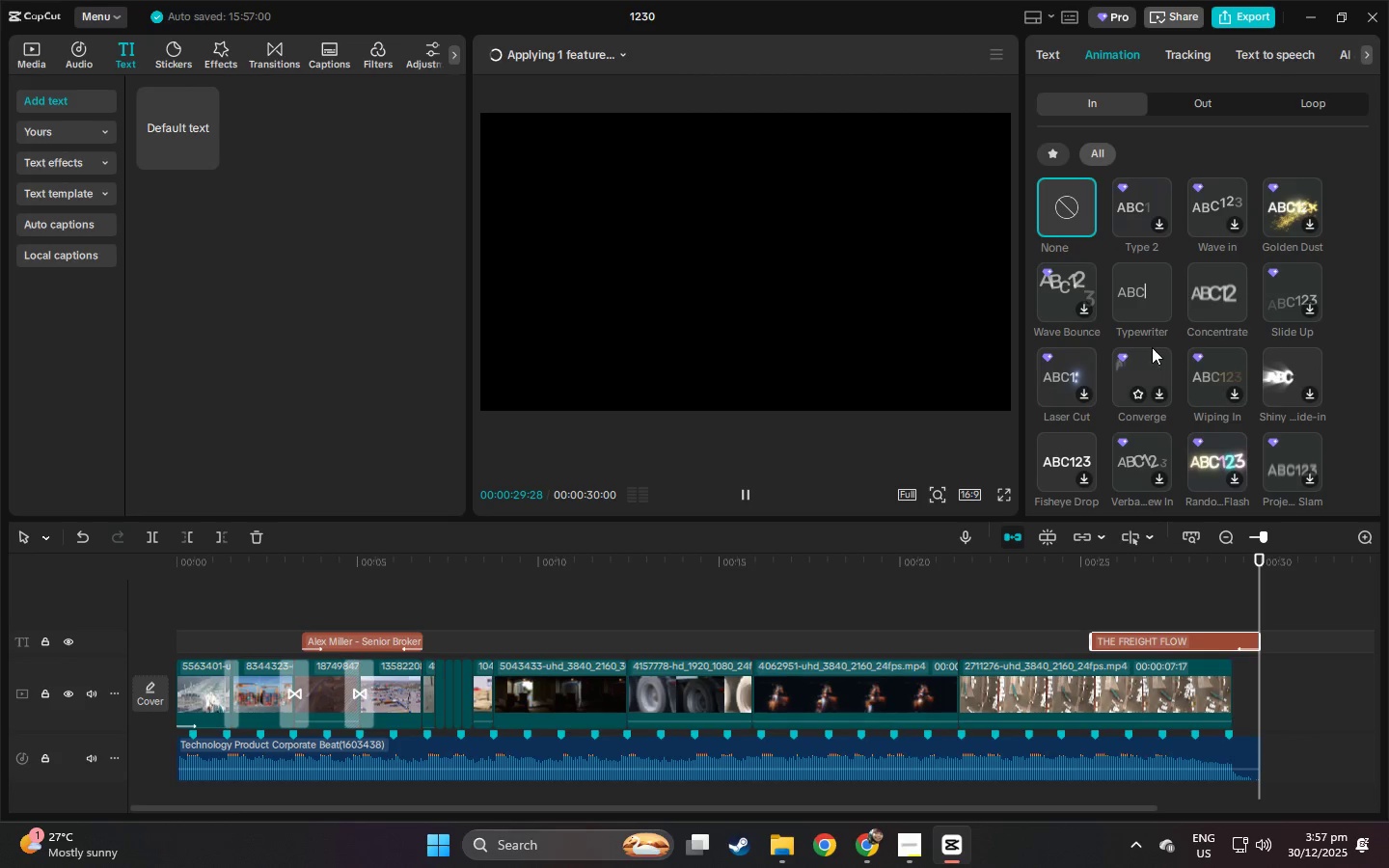 
scroll: coordinate [1134, 428], scroll_direction: down, amount: 7.0
 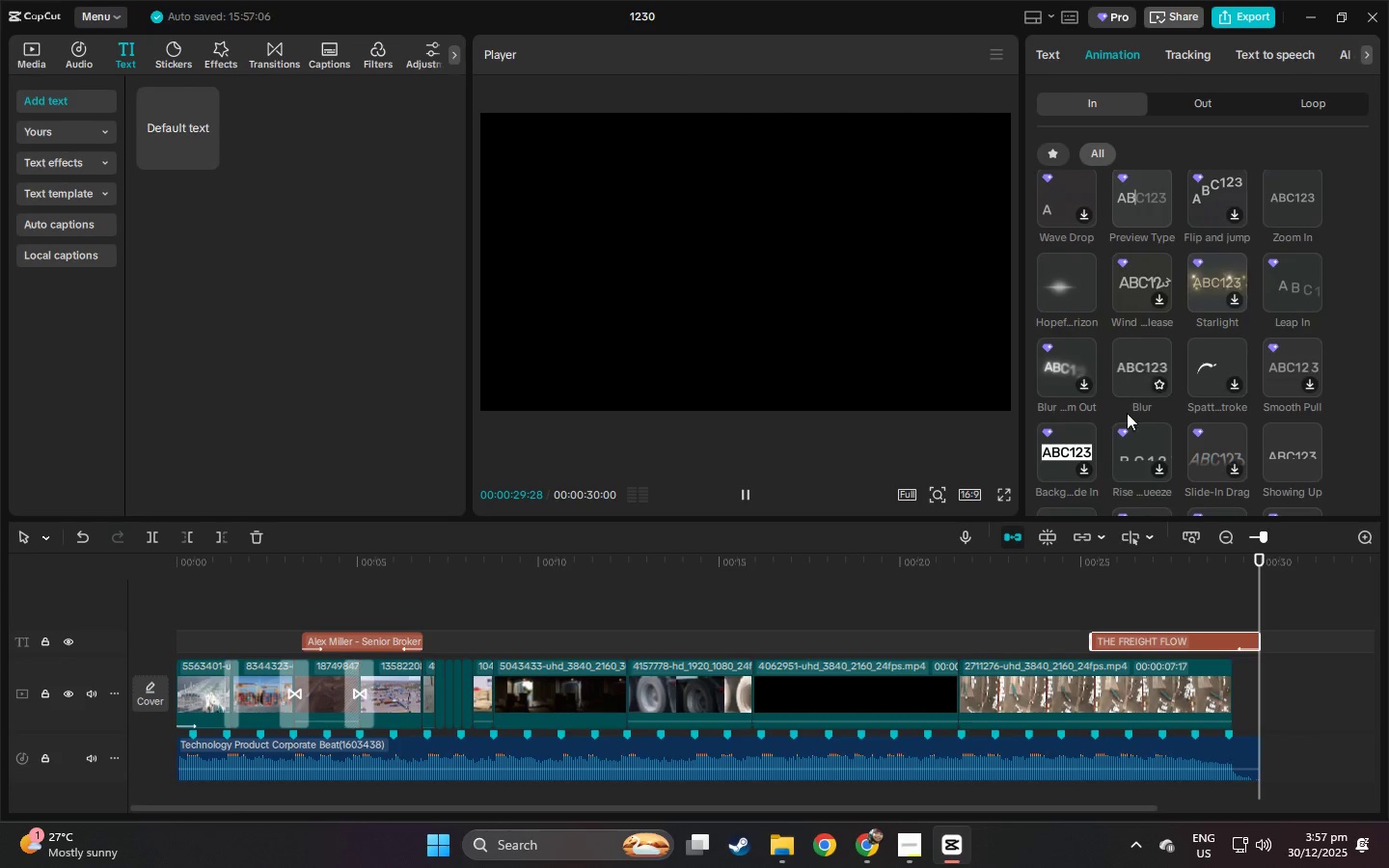 
left_click([1123, 365])
 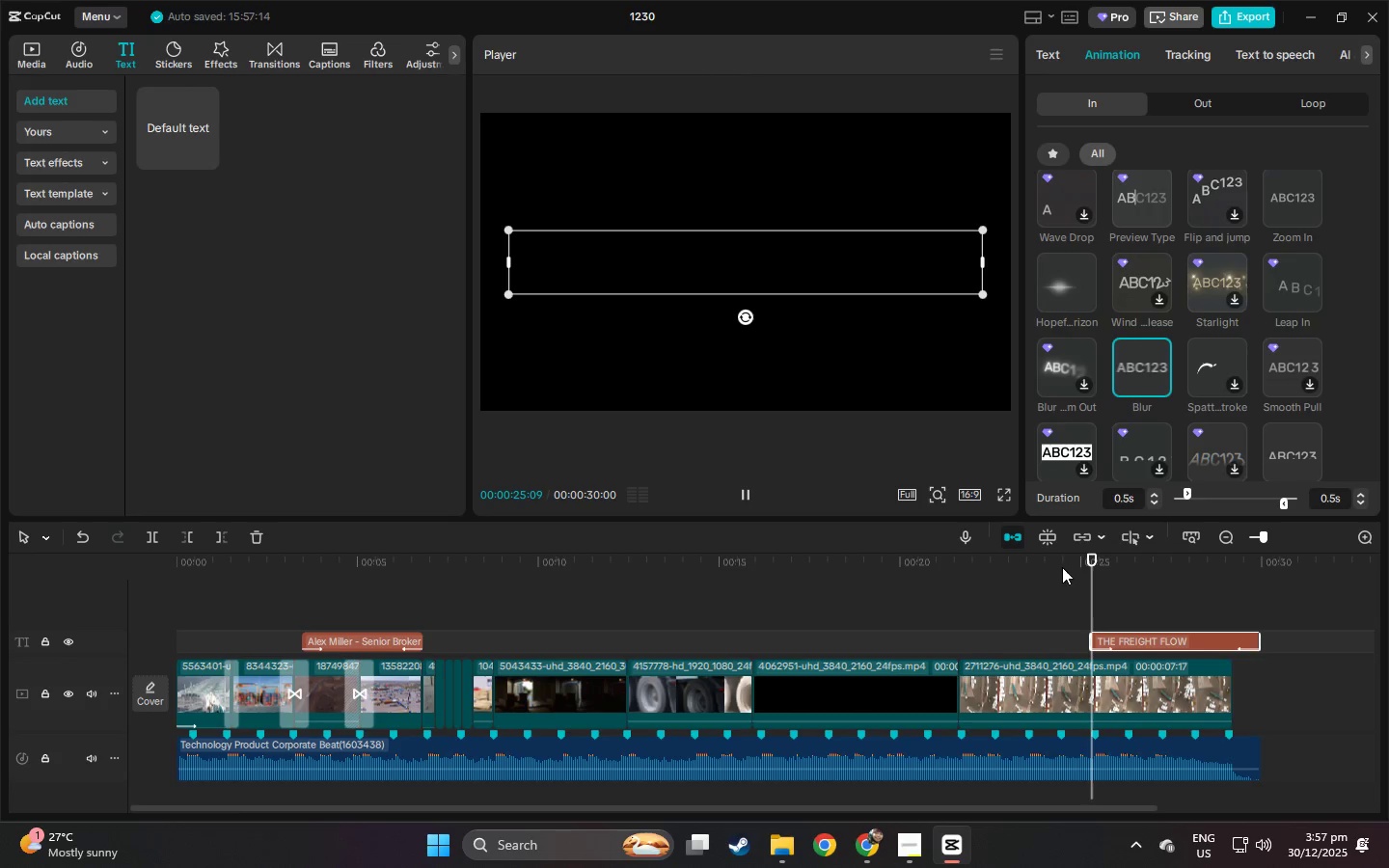 
left_click_drag(start_coordinate=[1046, 562], to_coordinate=[1028, 563])
 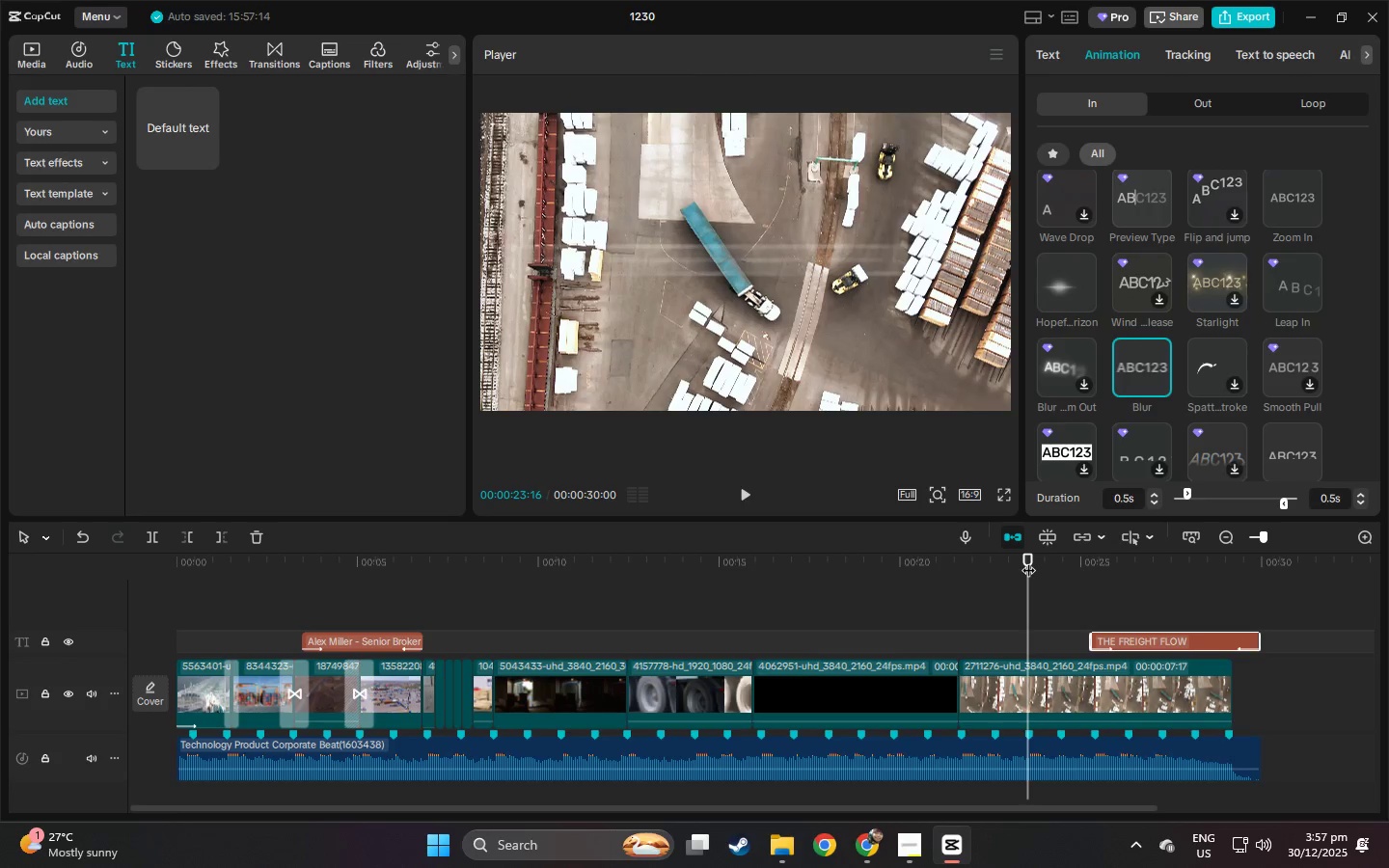 
key(Space)
 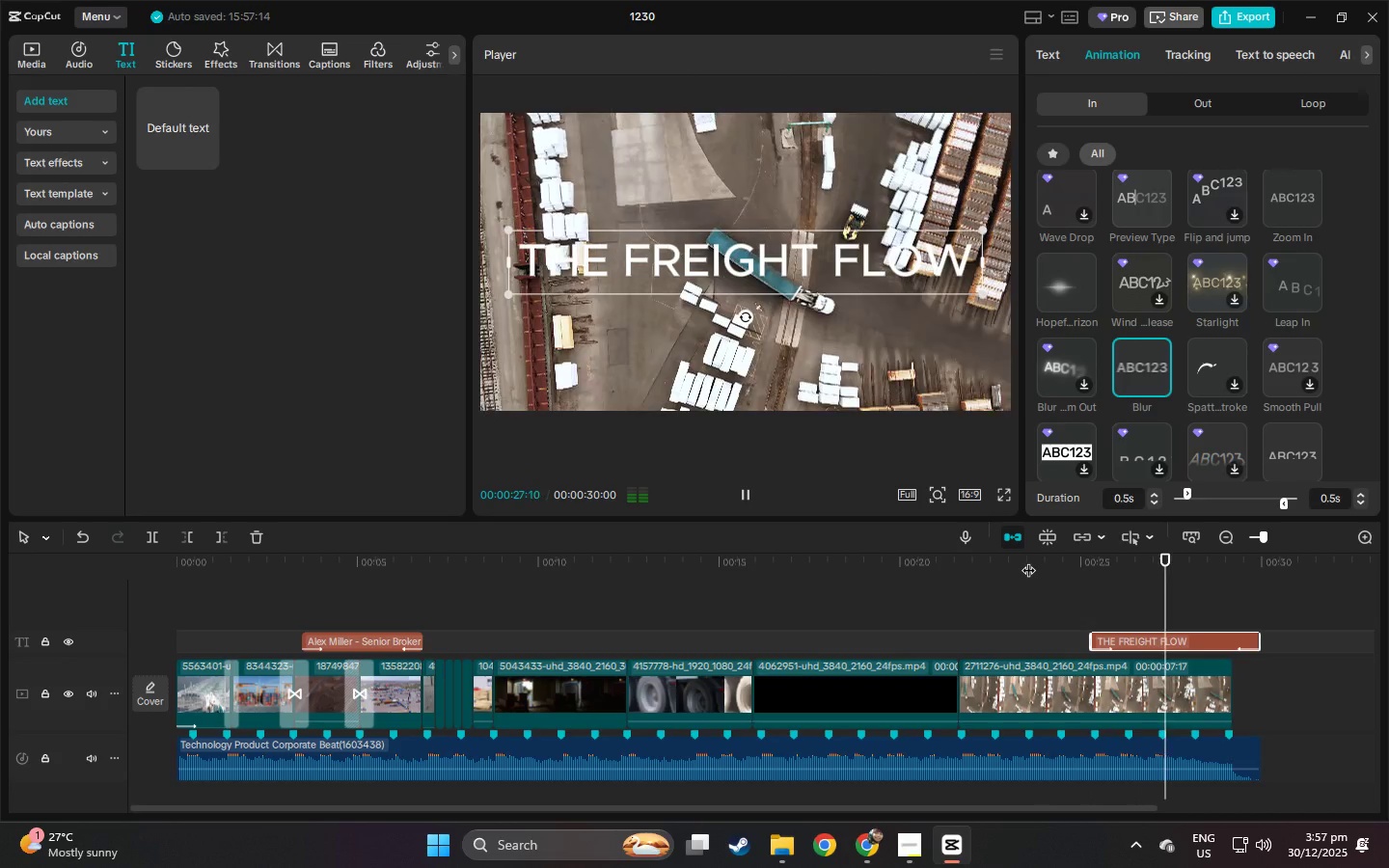 
wait(8.73)
 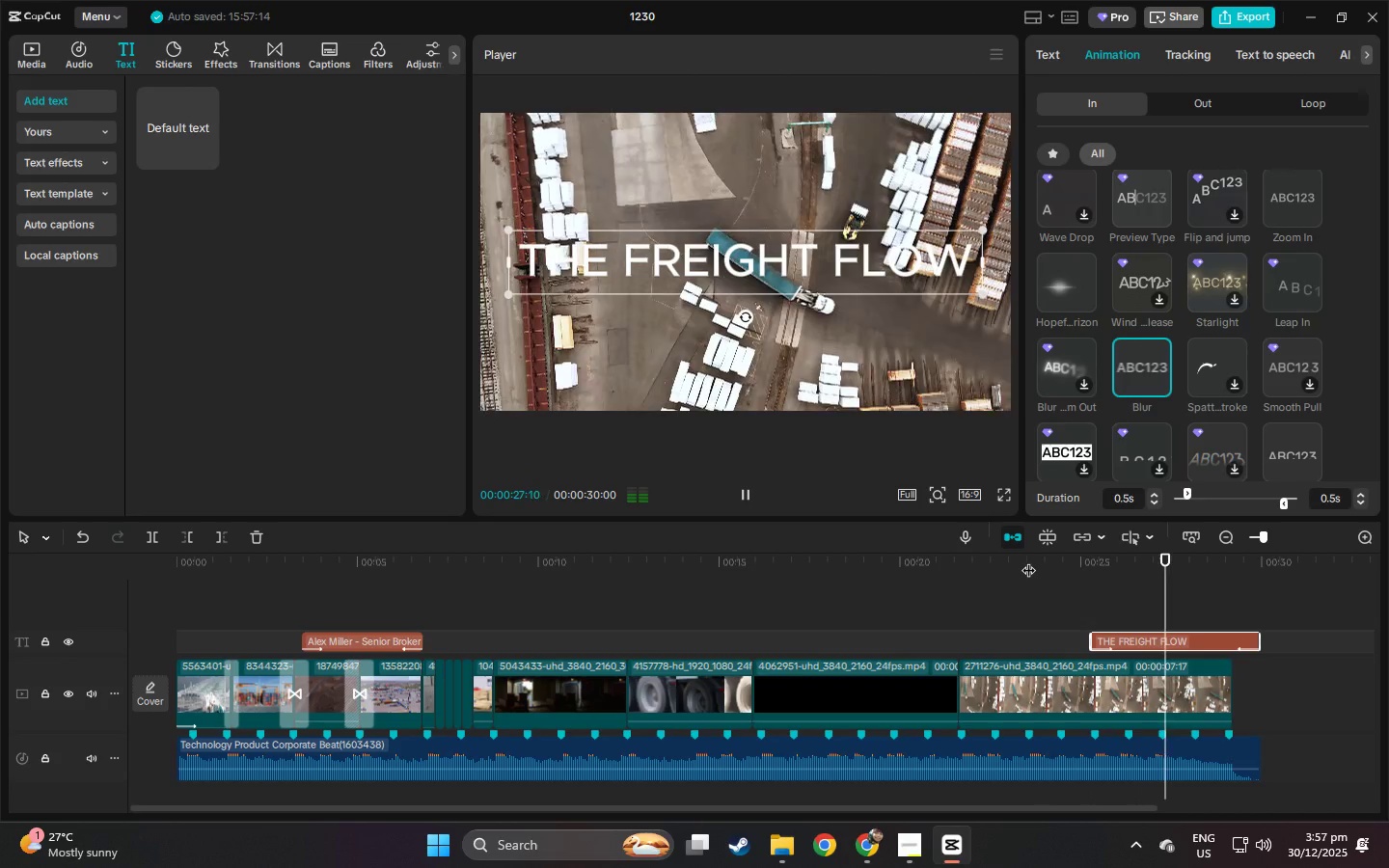 
left_click([1207, 554])
 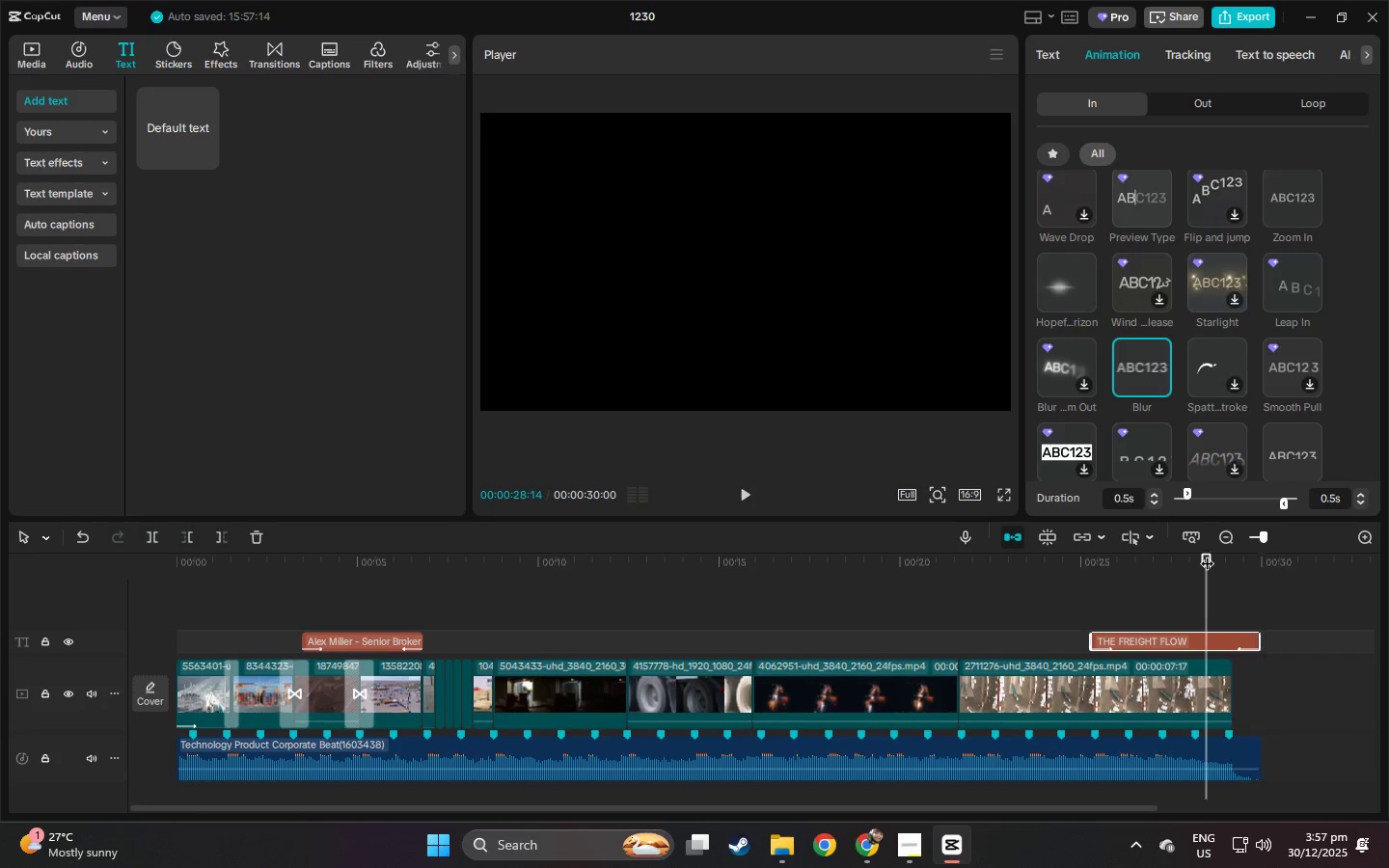 
key(Space)
 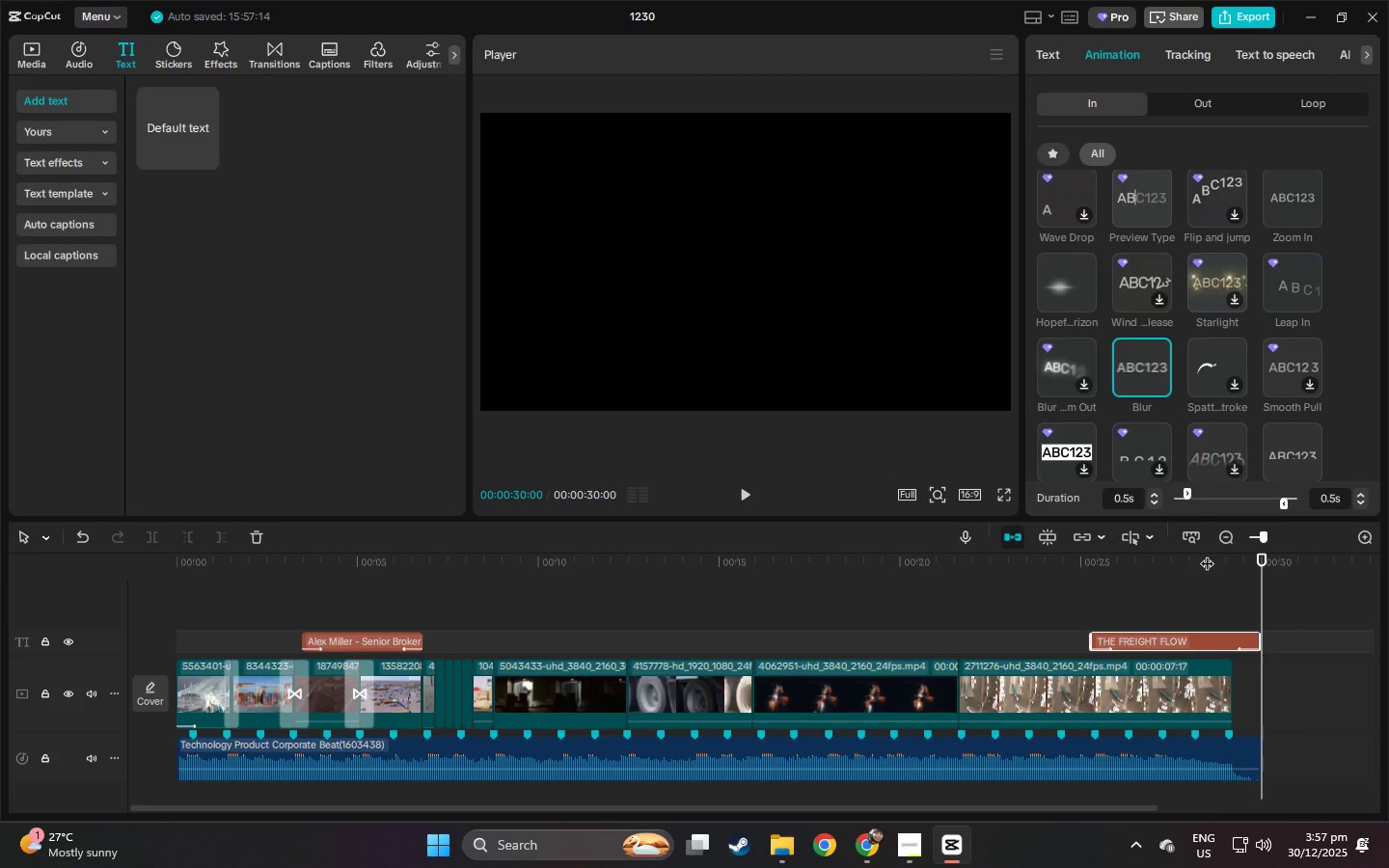 
left_click([1209, 690])
 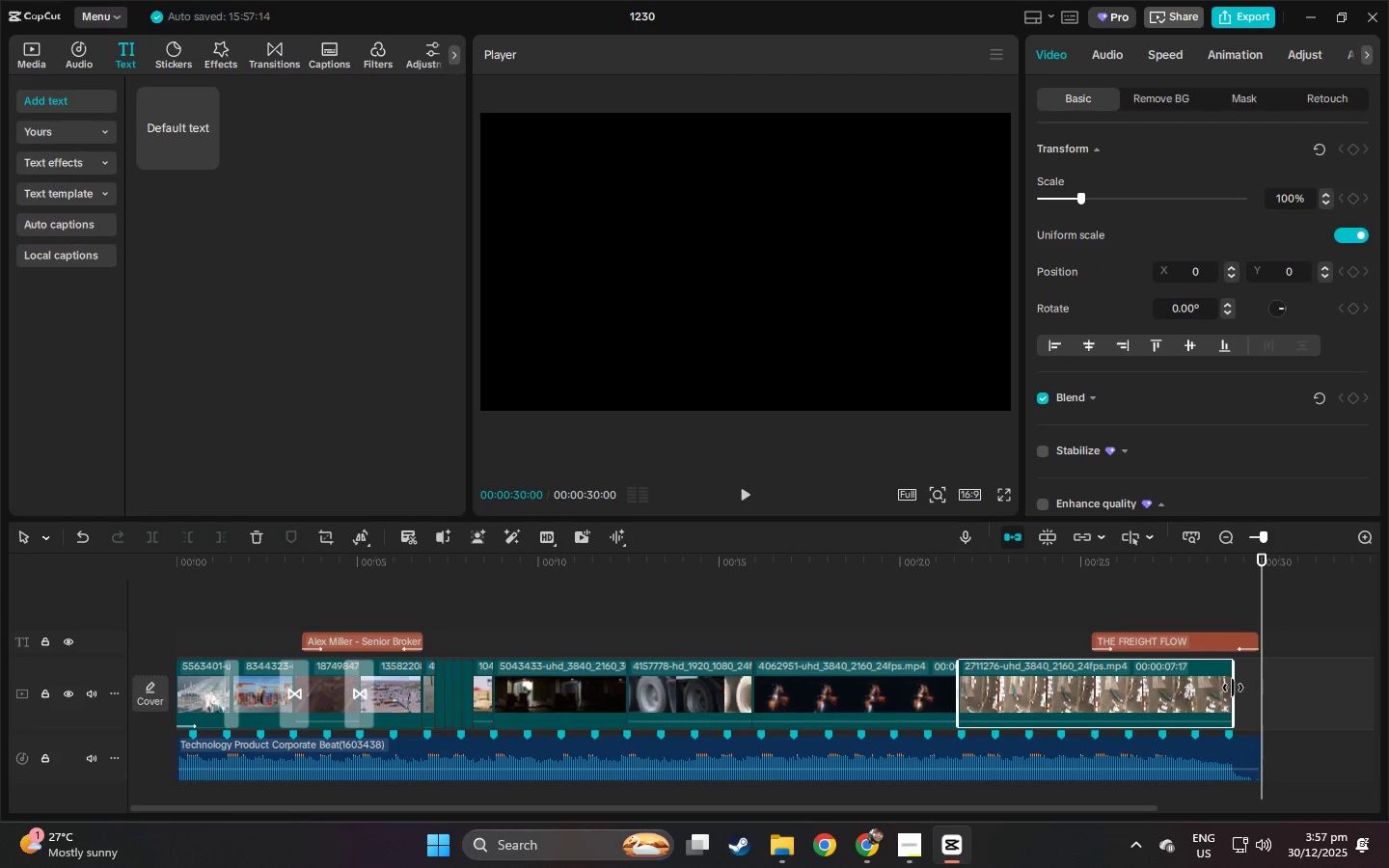 
left_click_drag(start_coordinate=[1233, 688], to_coordinate=[1212, 692])
 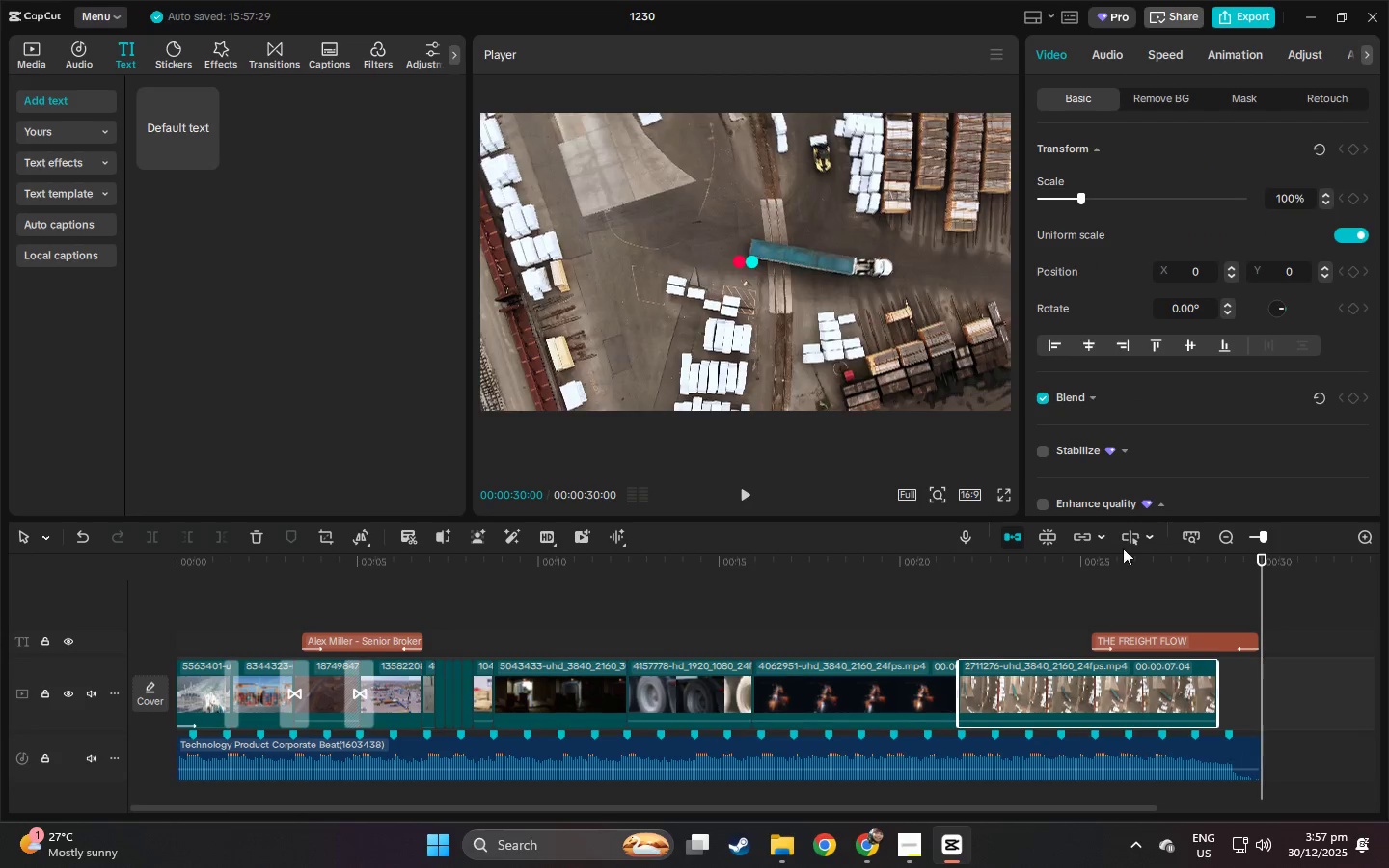 
left_click([1103, 548])
 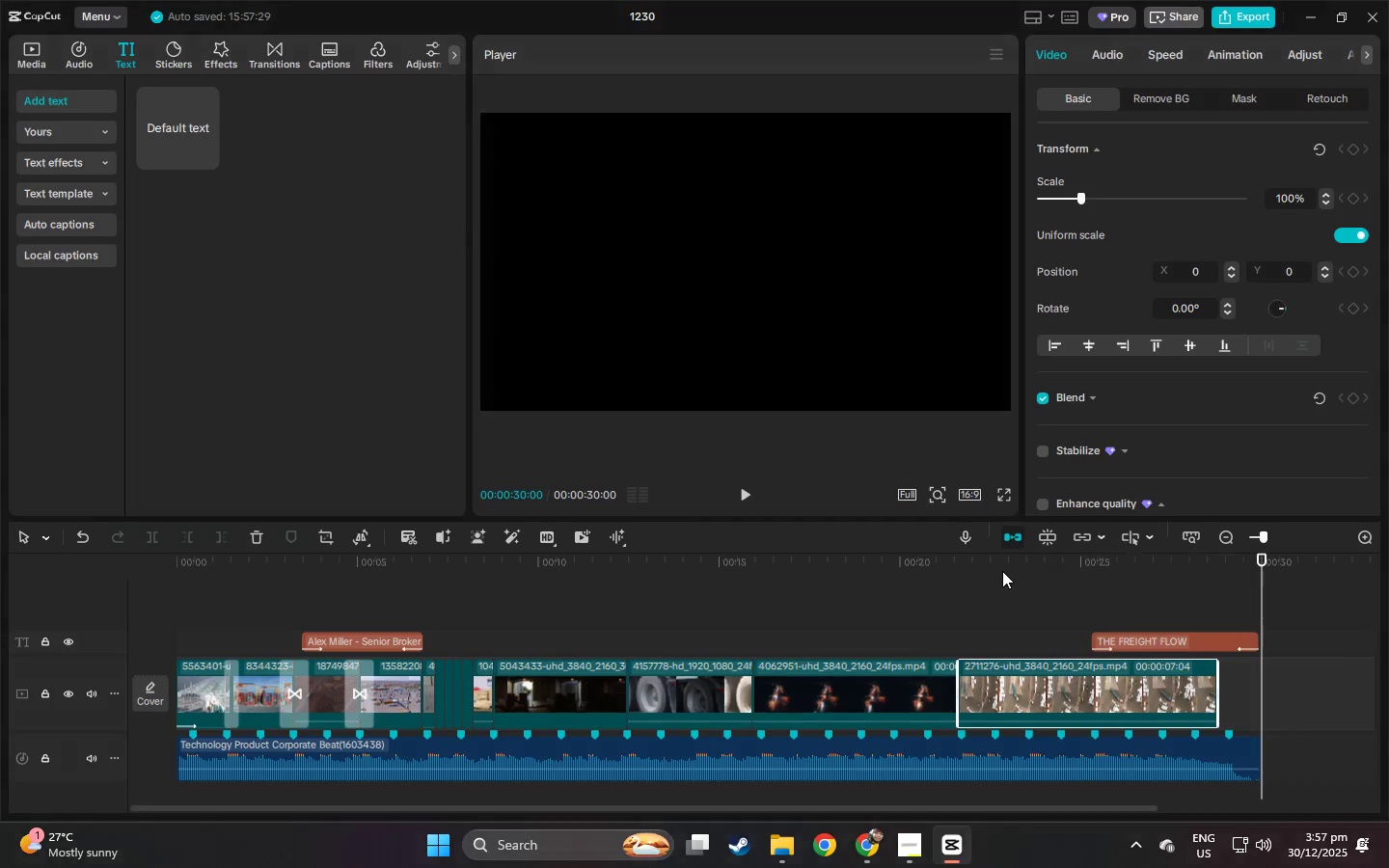 
double_click([1083, 566])
 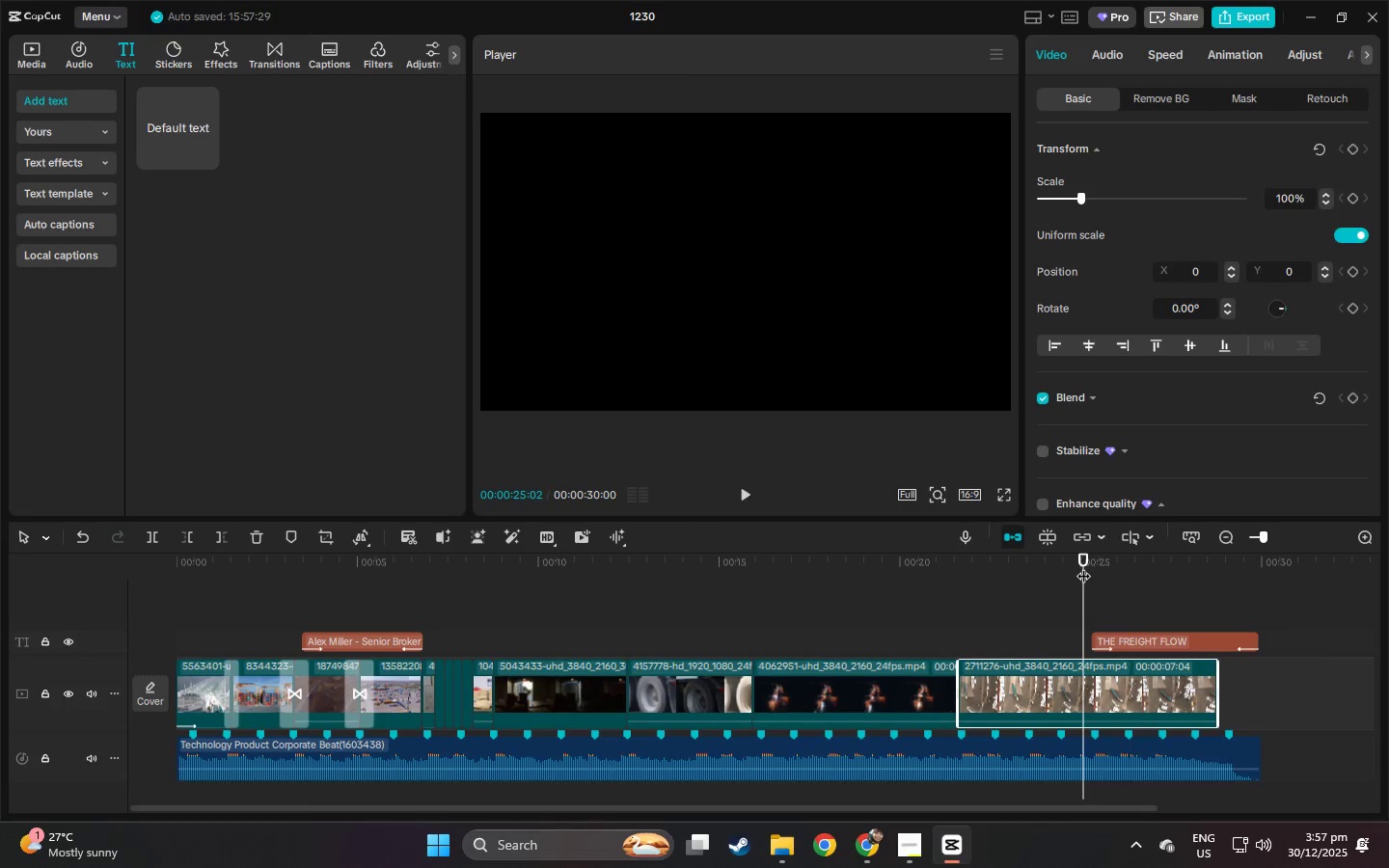 
key(Space)
 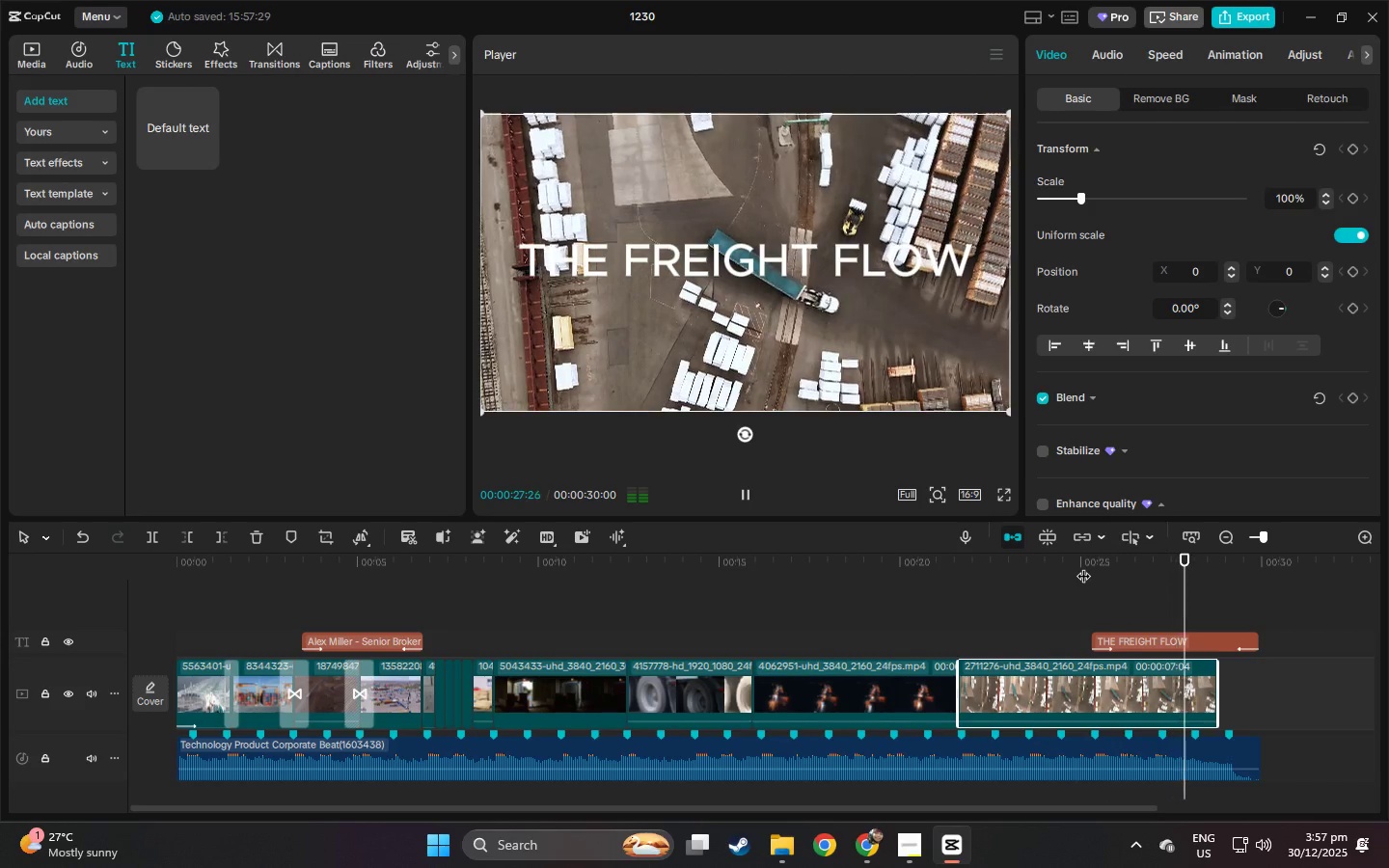 
wait(8.16)
 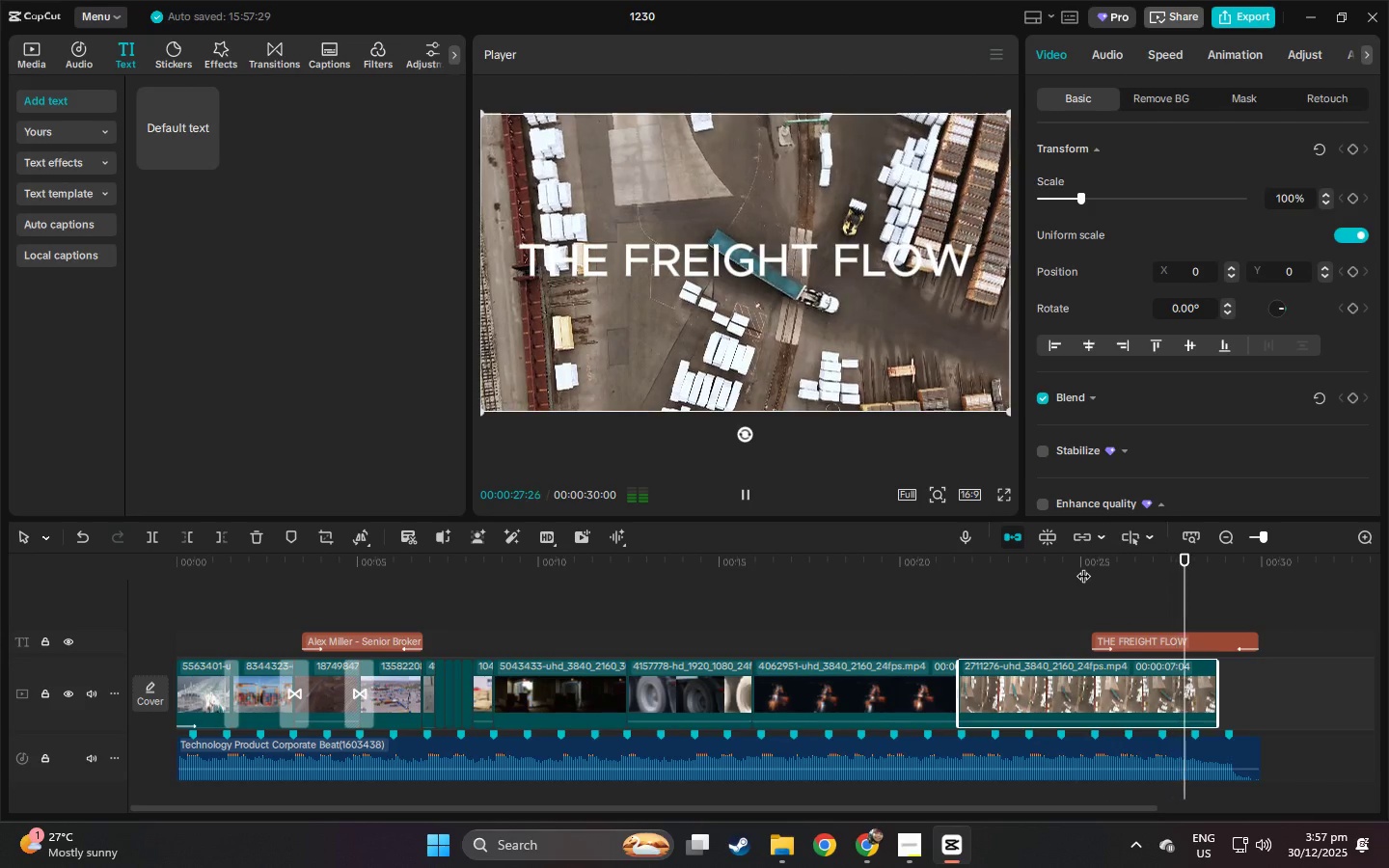 
left_click([1239, 637])
 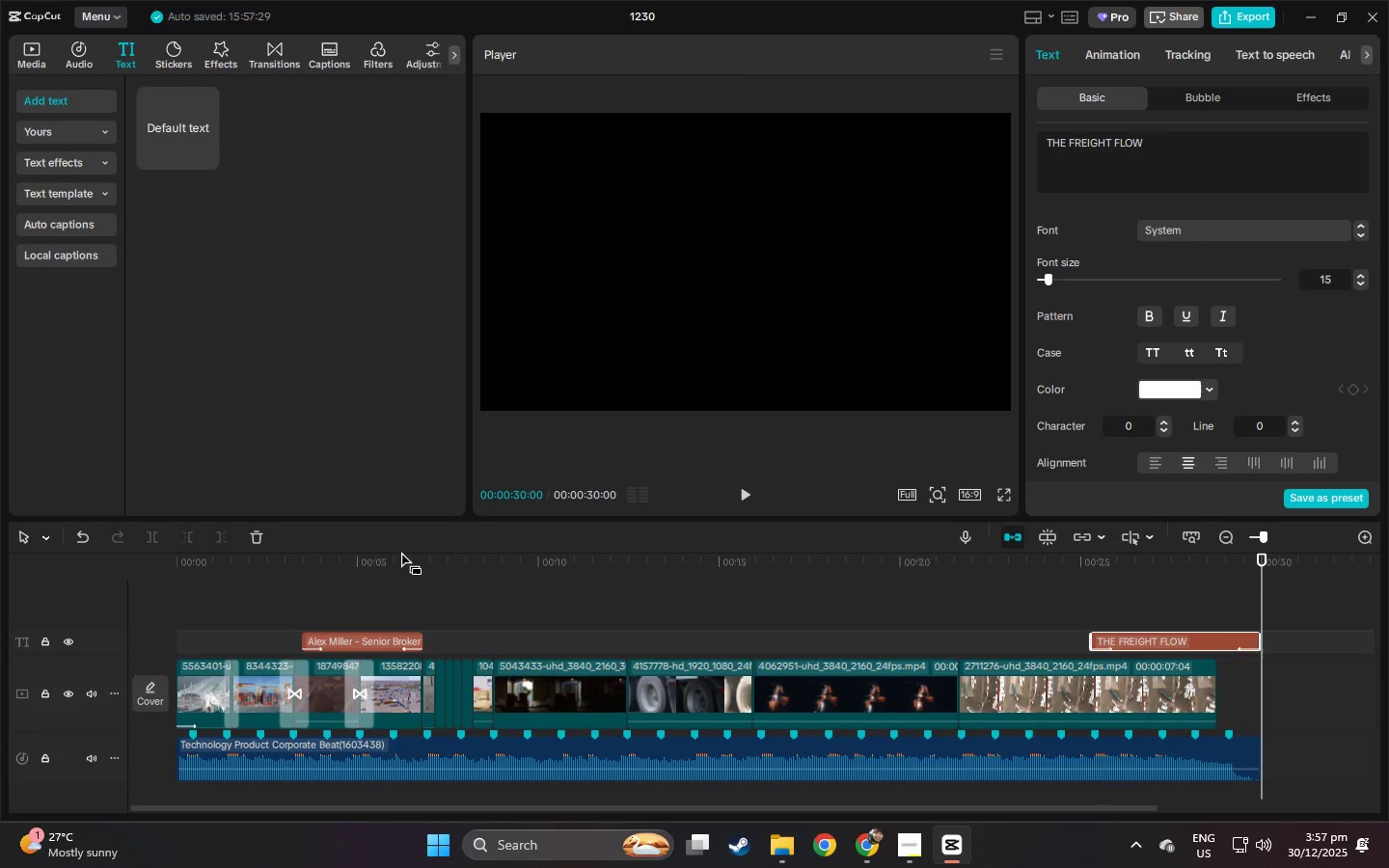 
left_click_drag(start_coordinate=[255, 569], to_coordinate=[68, 573])
 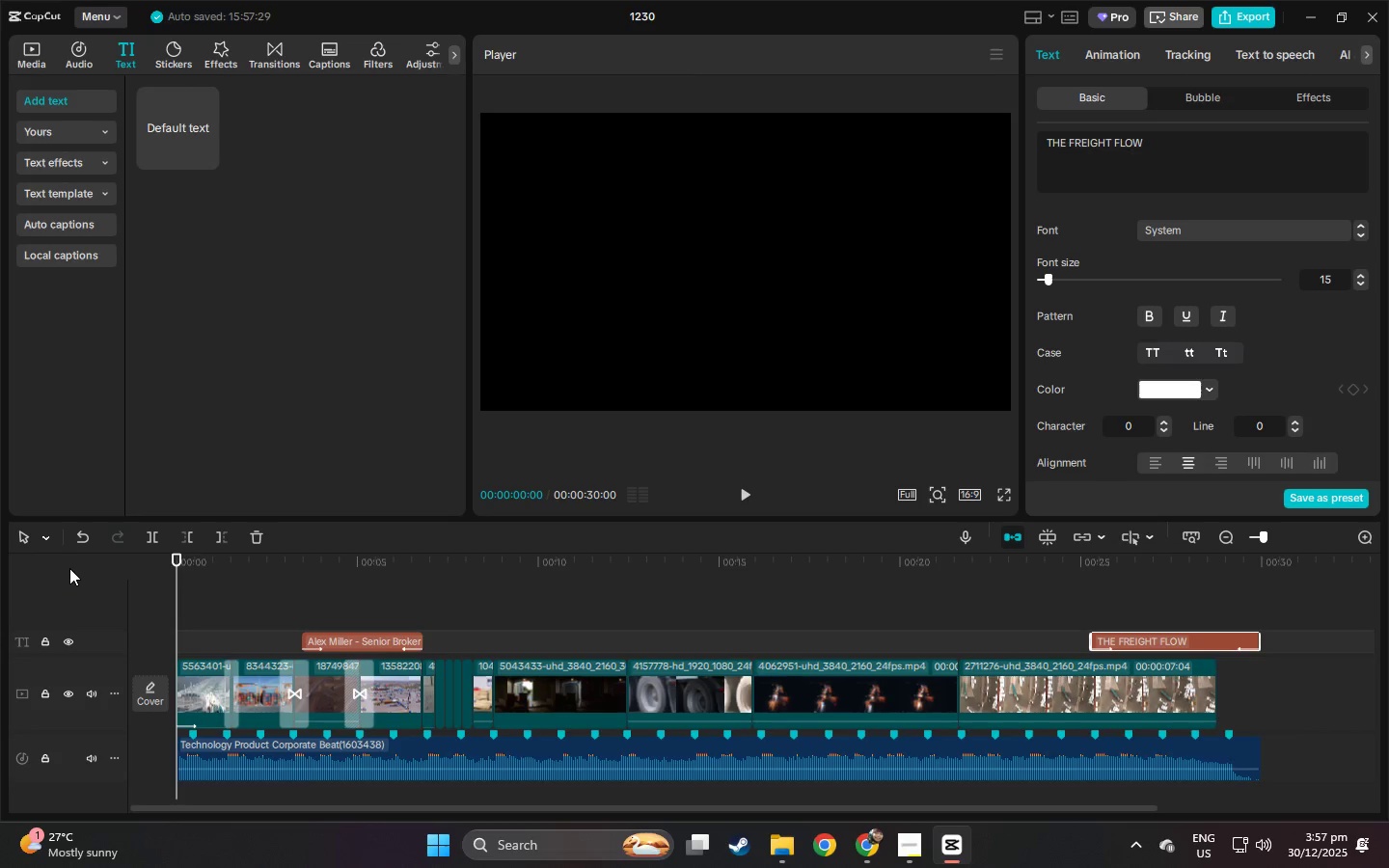 
key(Space)
 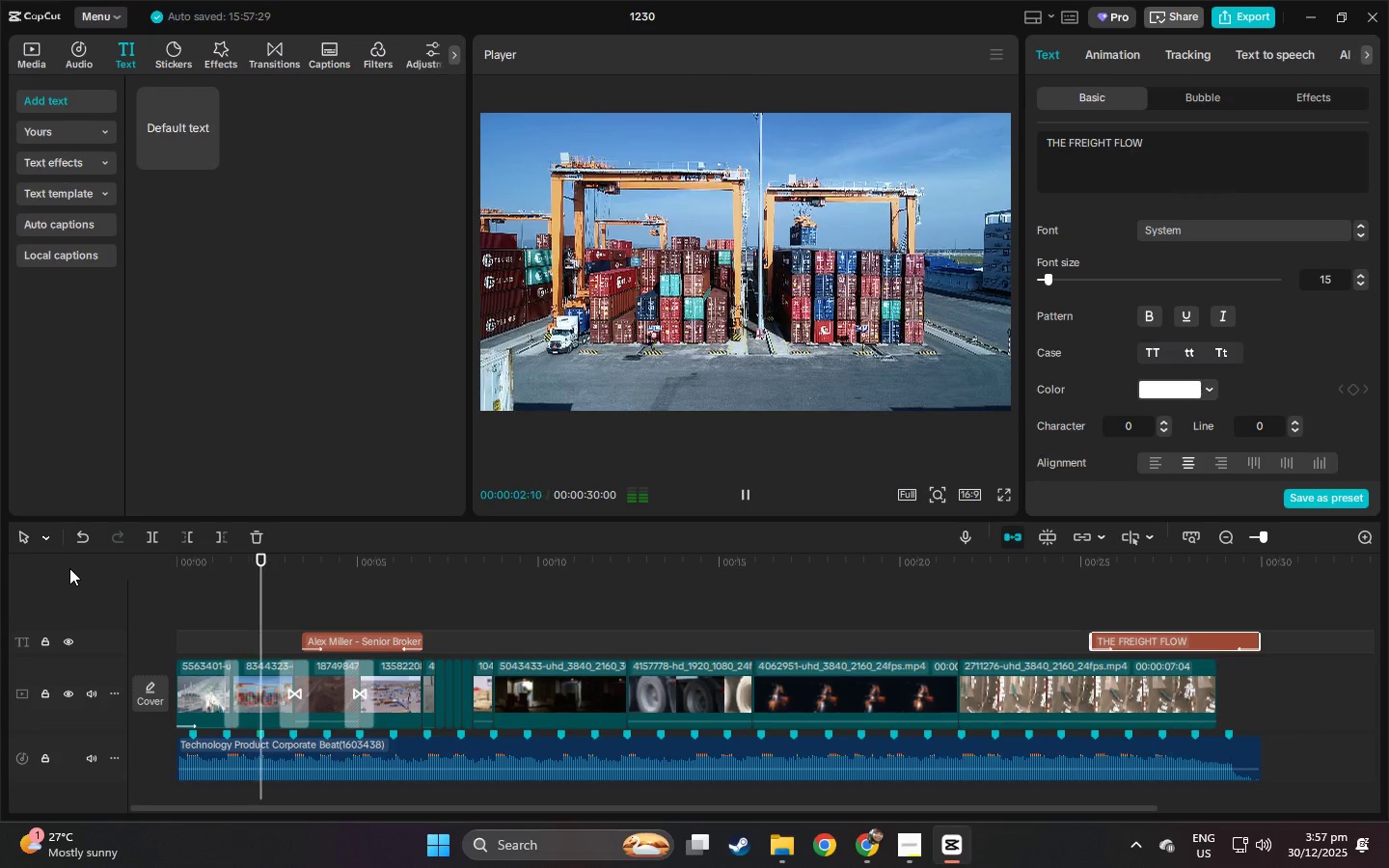 
key(Space)
 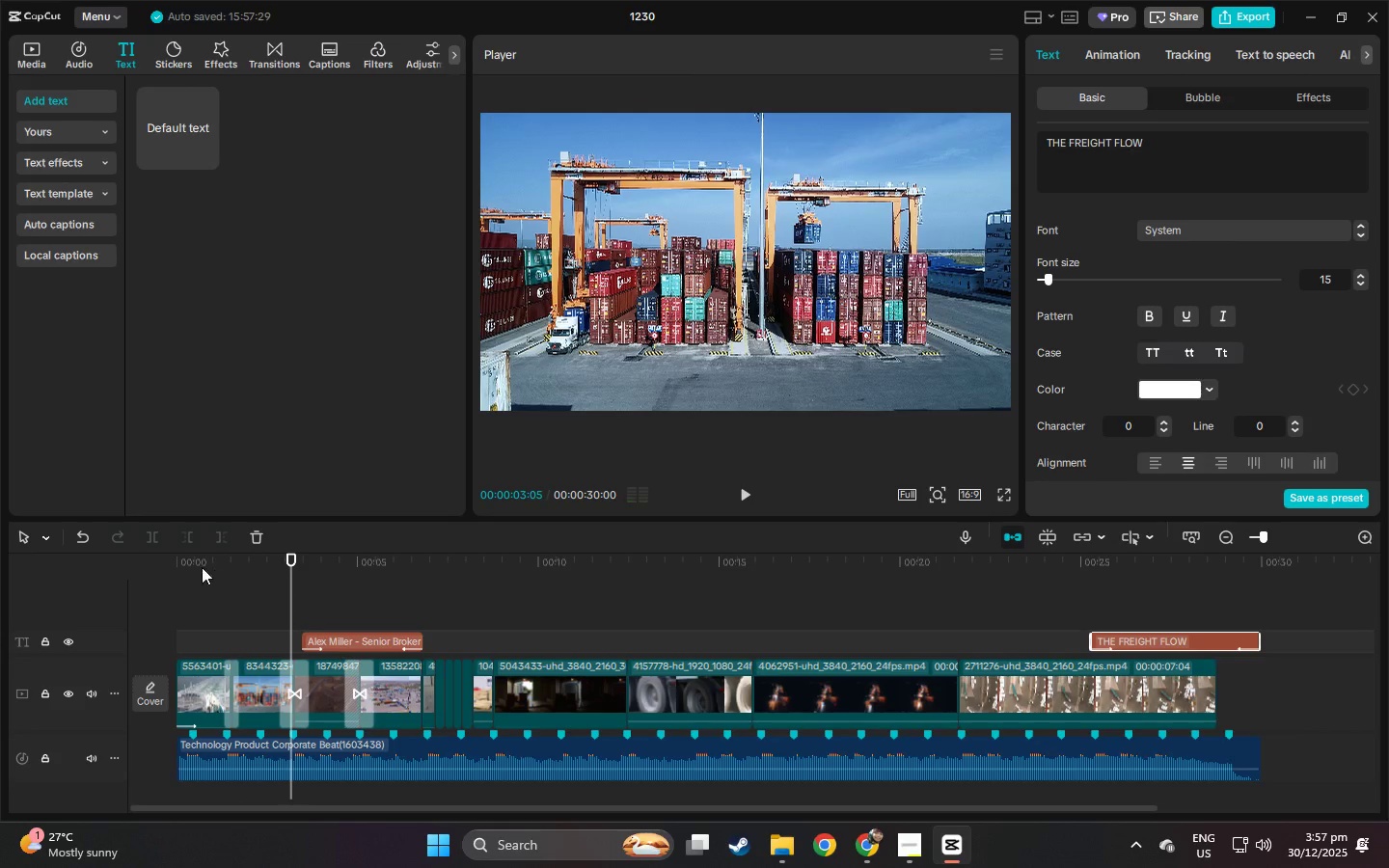 
left_click_drag(start_coordinate=[194, 563], to_coordinate=[144, 570])
 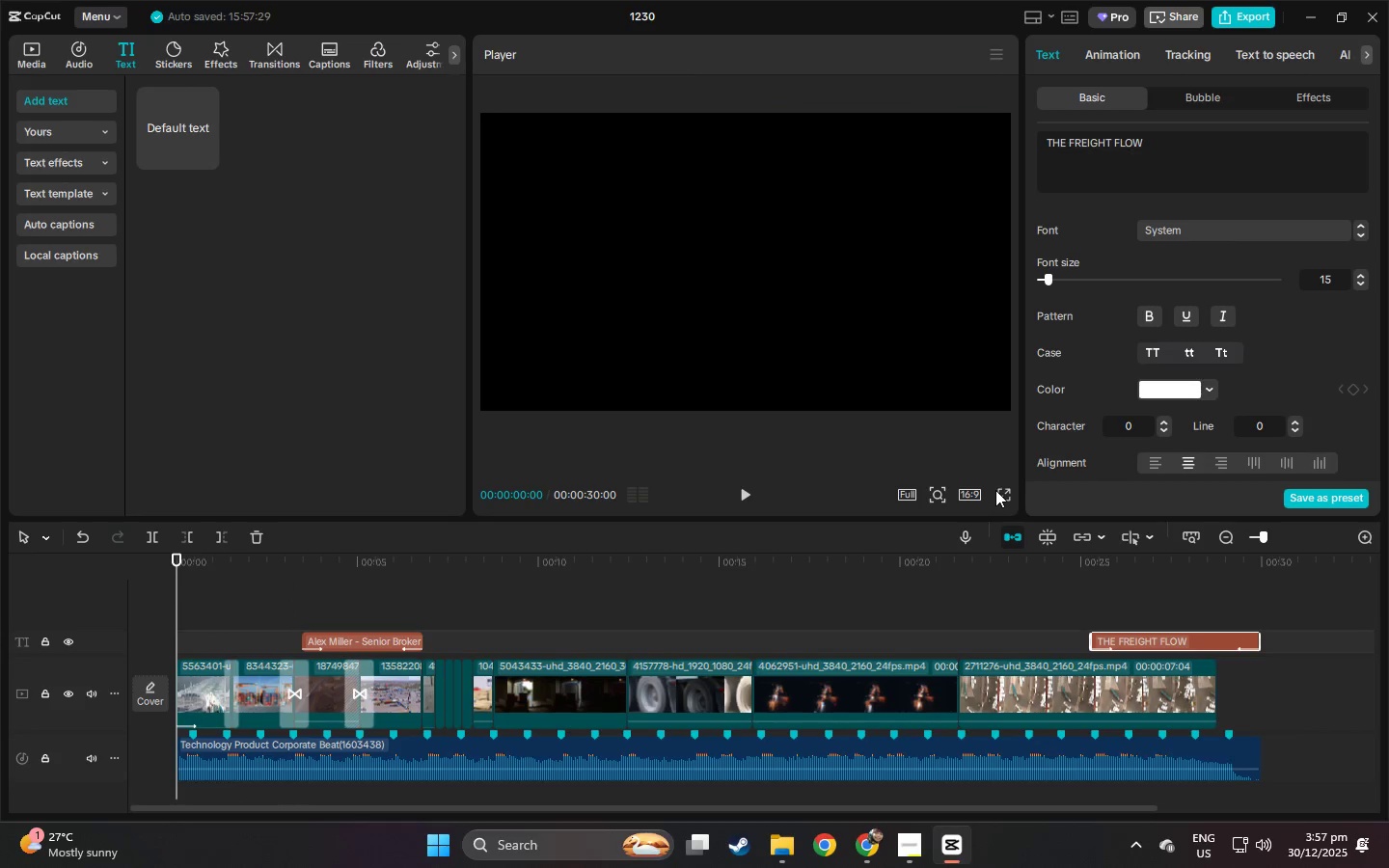 
left_click([1004, 495])
 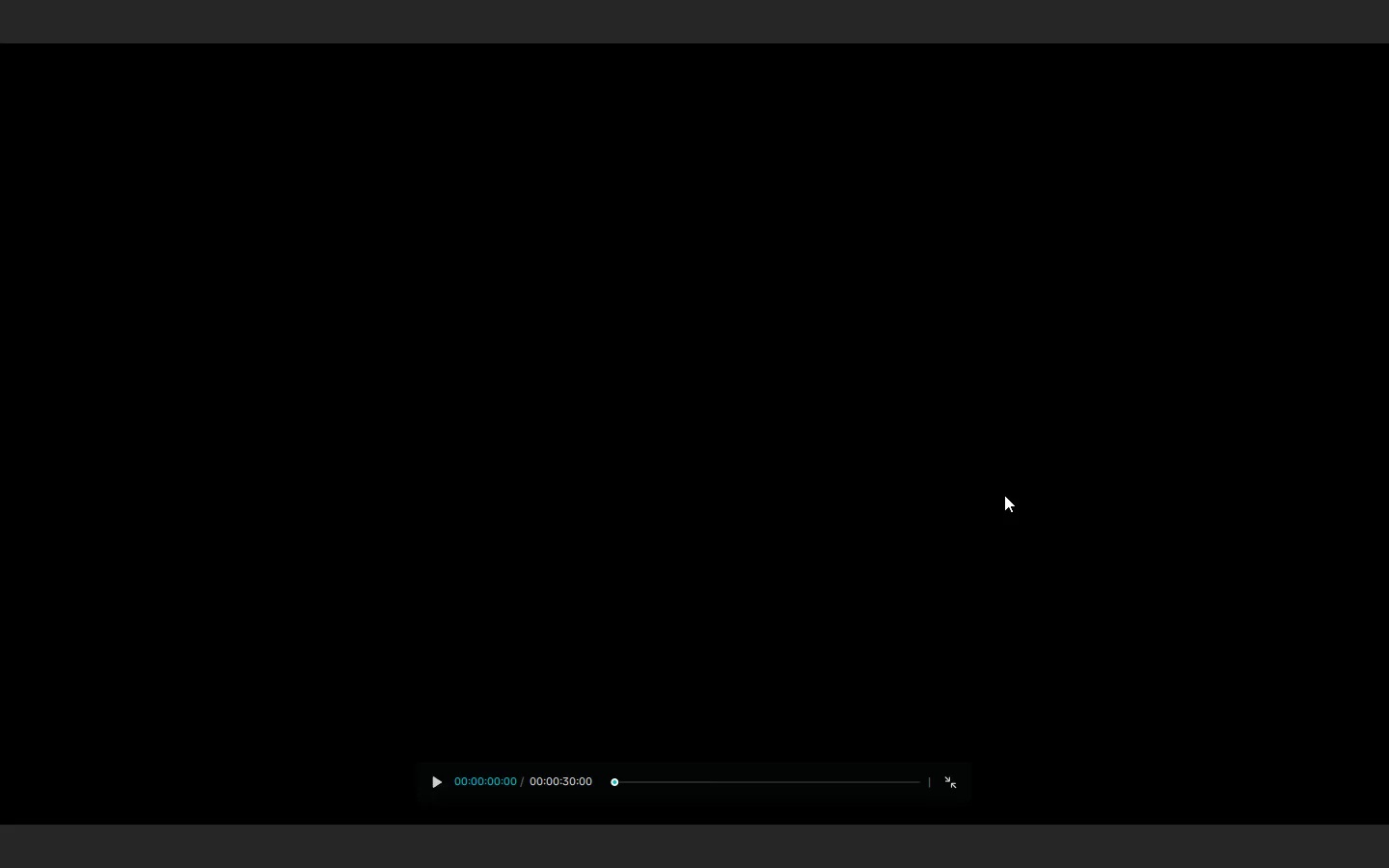 
key(Space)
 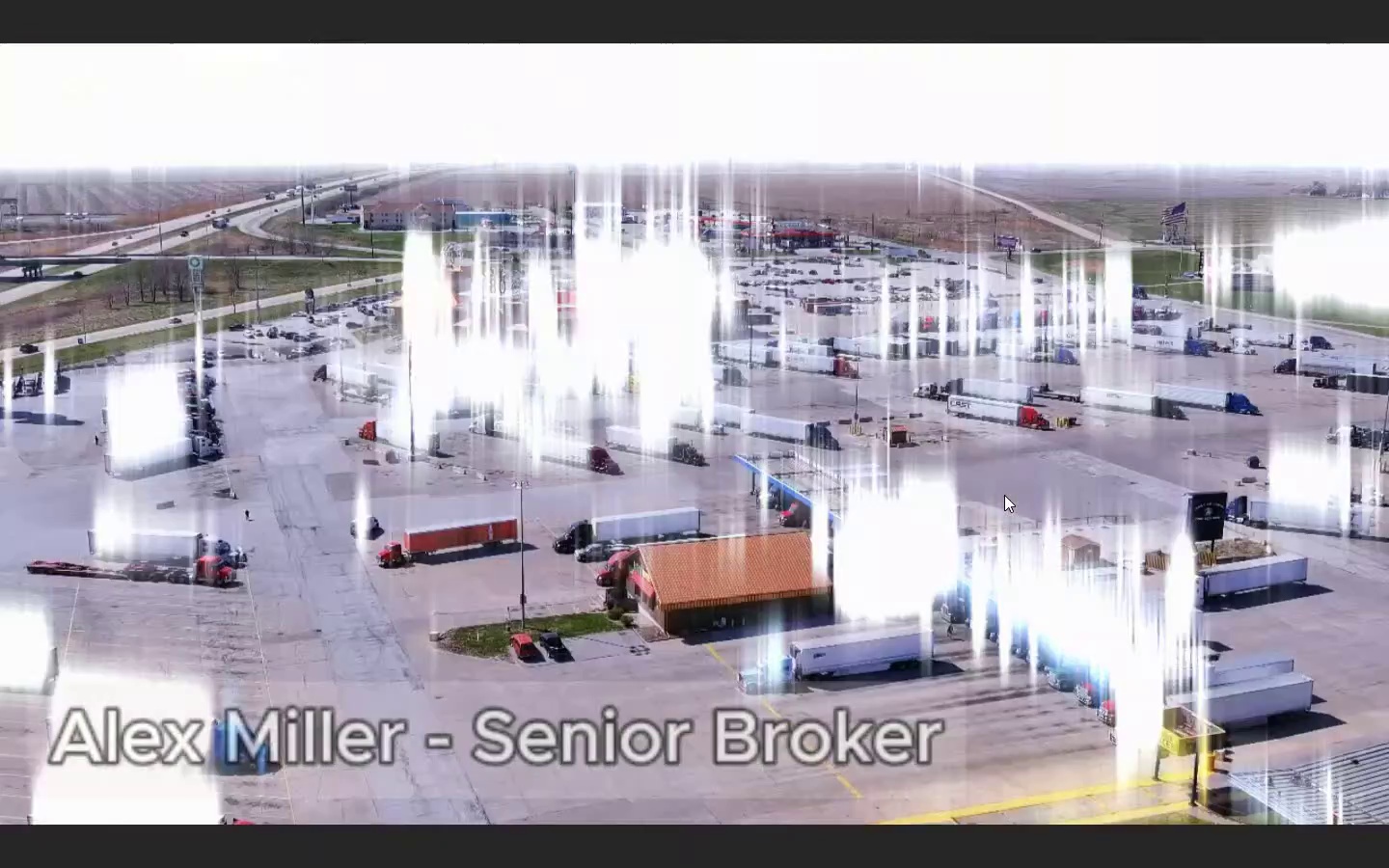 
wait(6.94)
 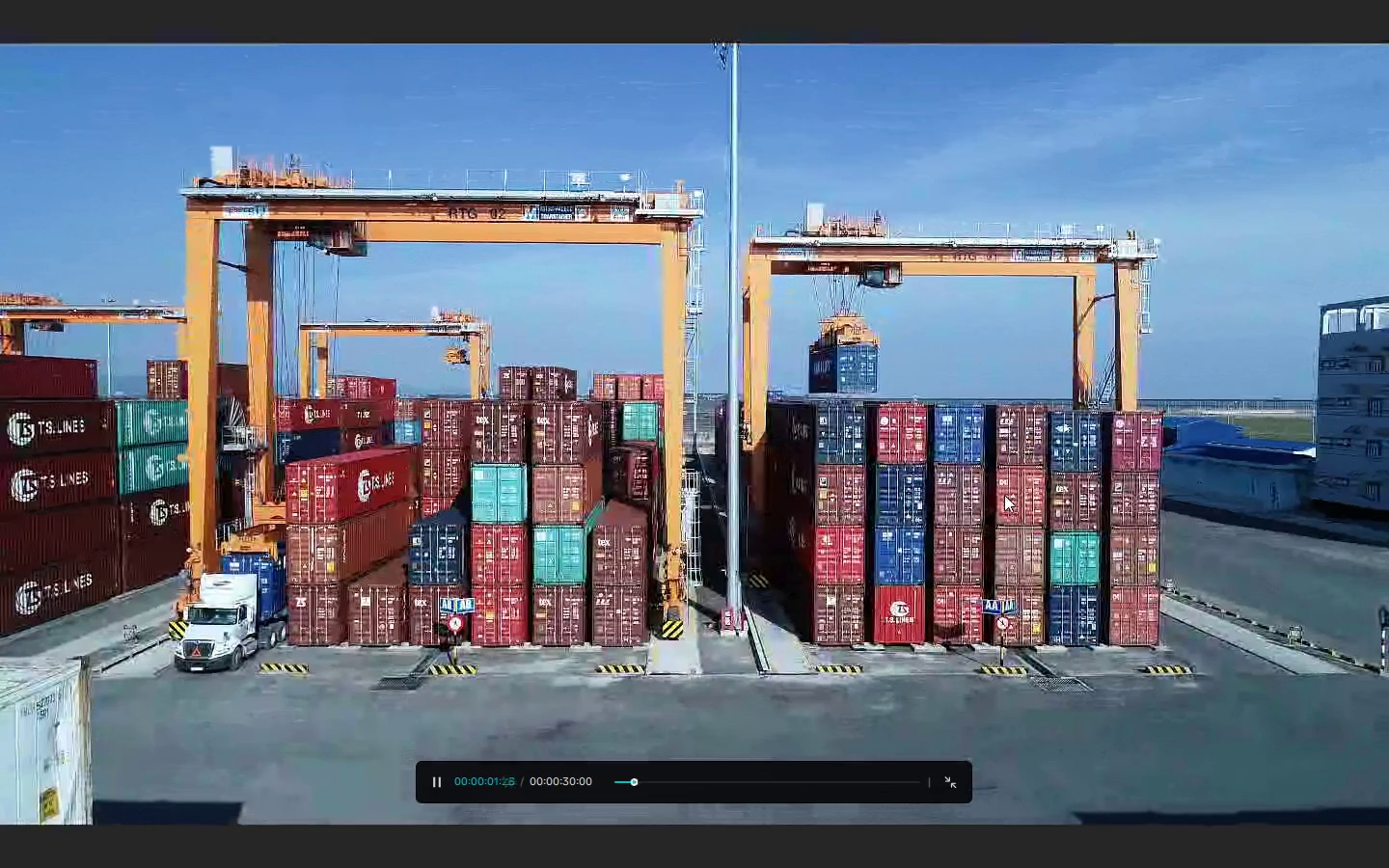 
key(Space)
 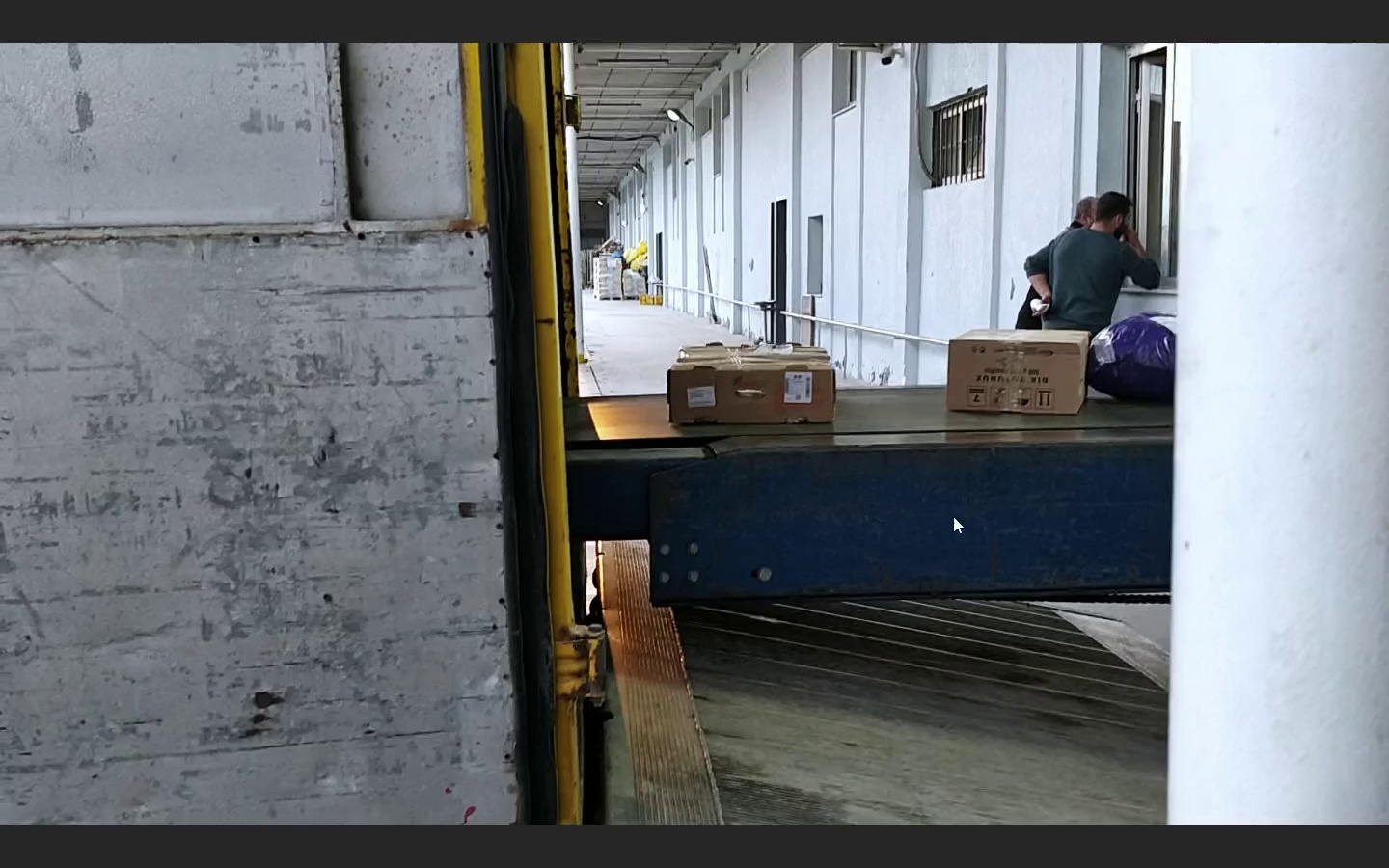 
key(Escape)
 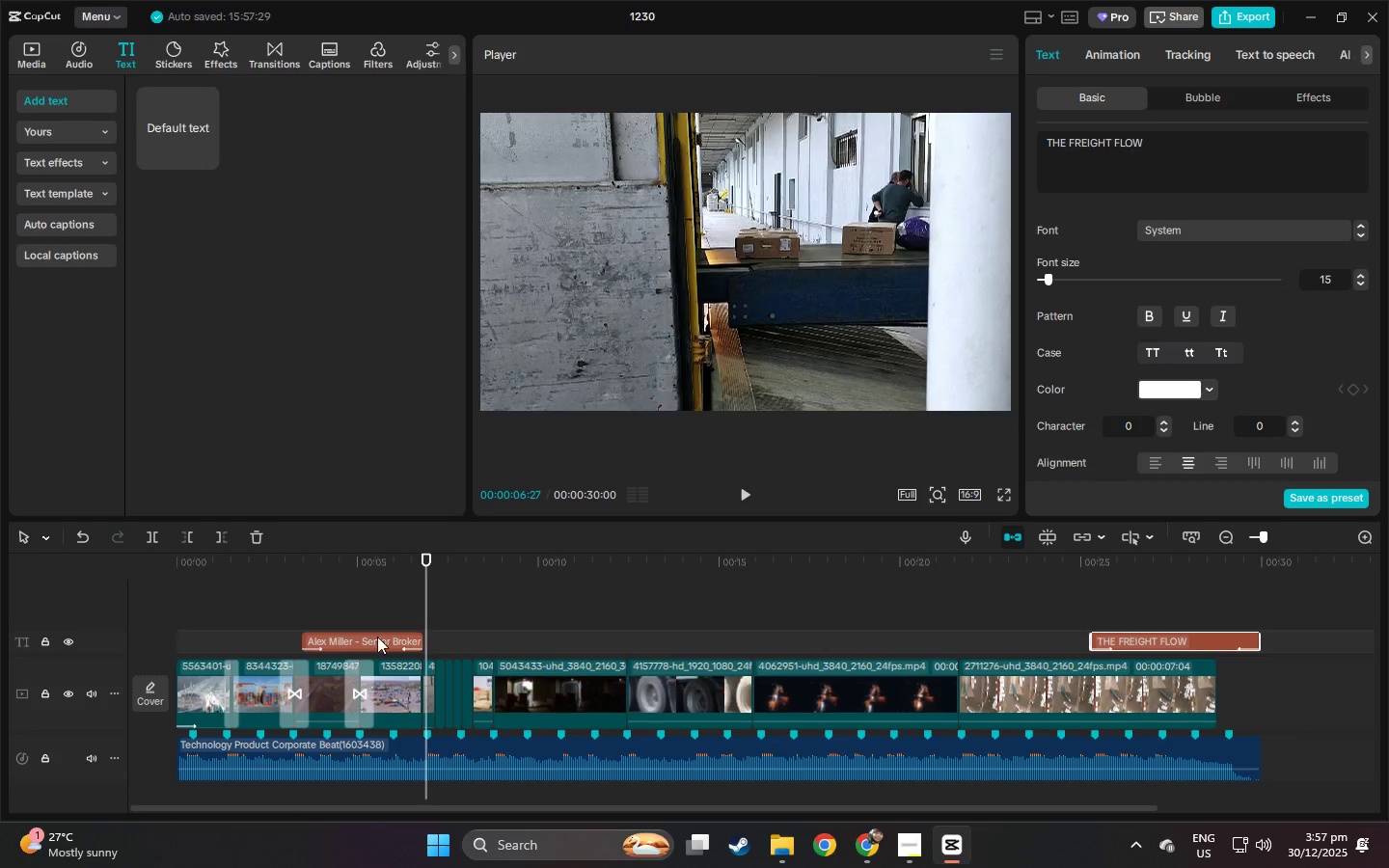 
left_click([377, 637])
 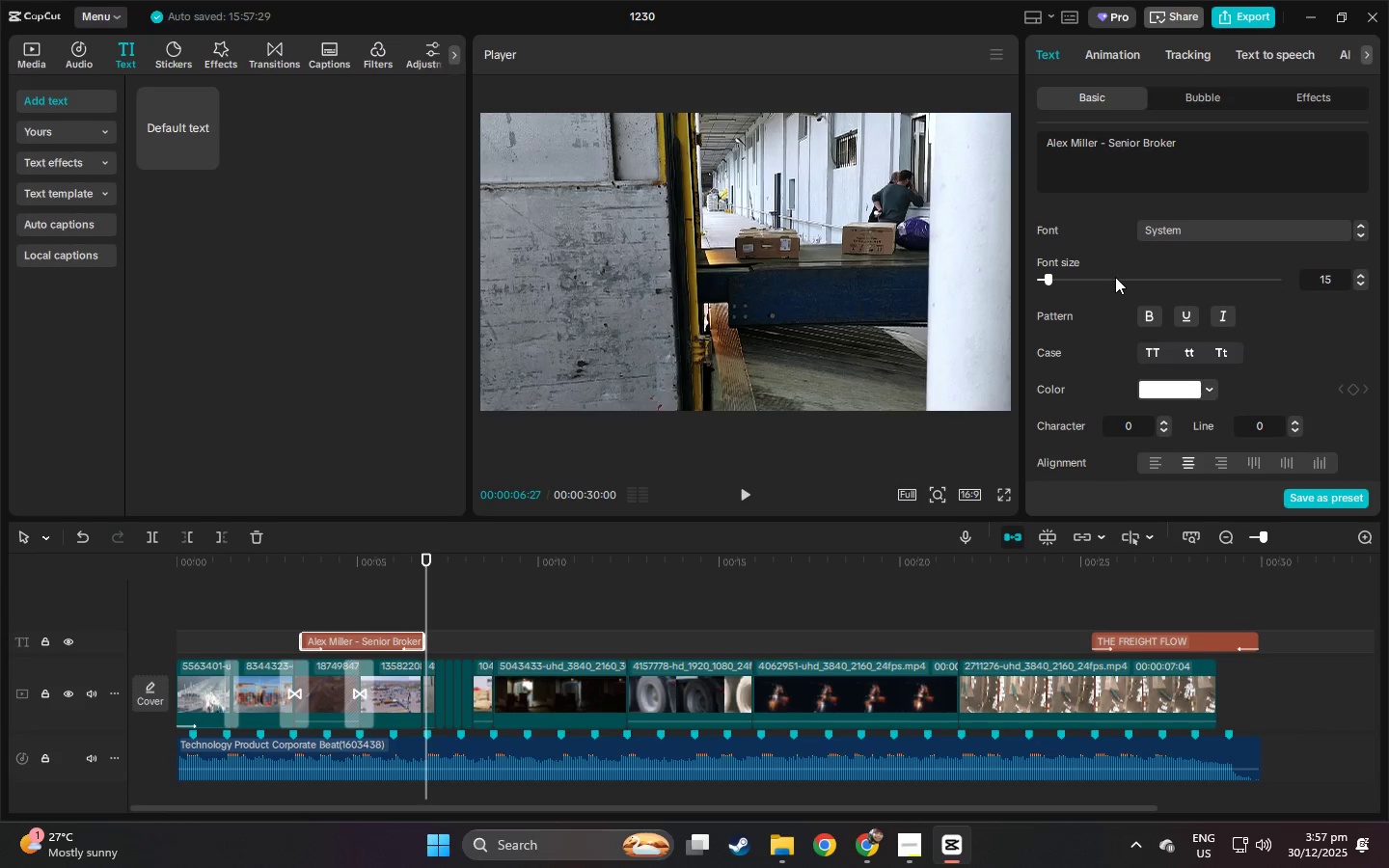 
scroll: coordinate [1166, 304], scroll_direction: down, amount: 22.0
 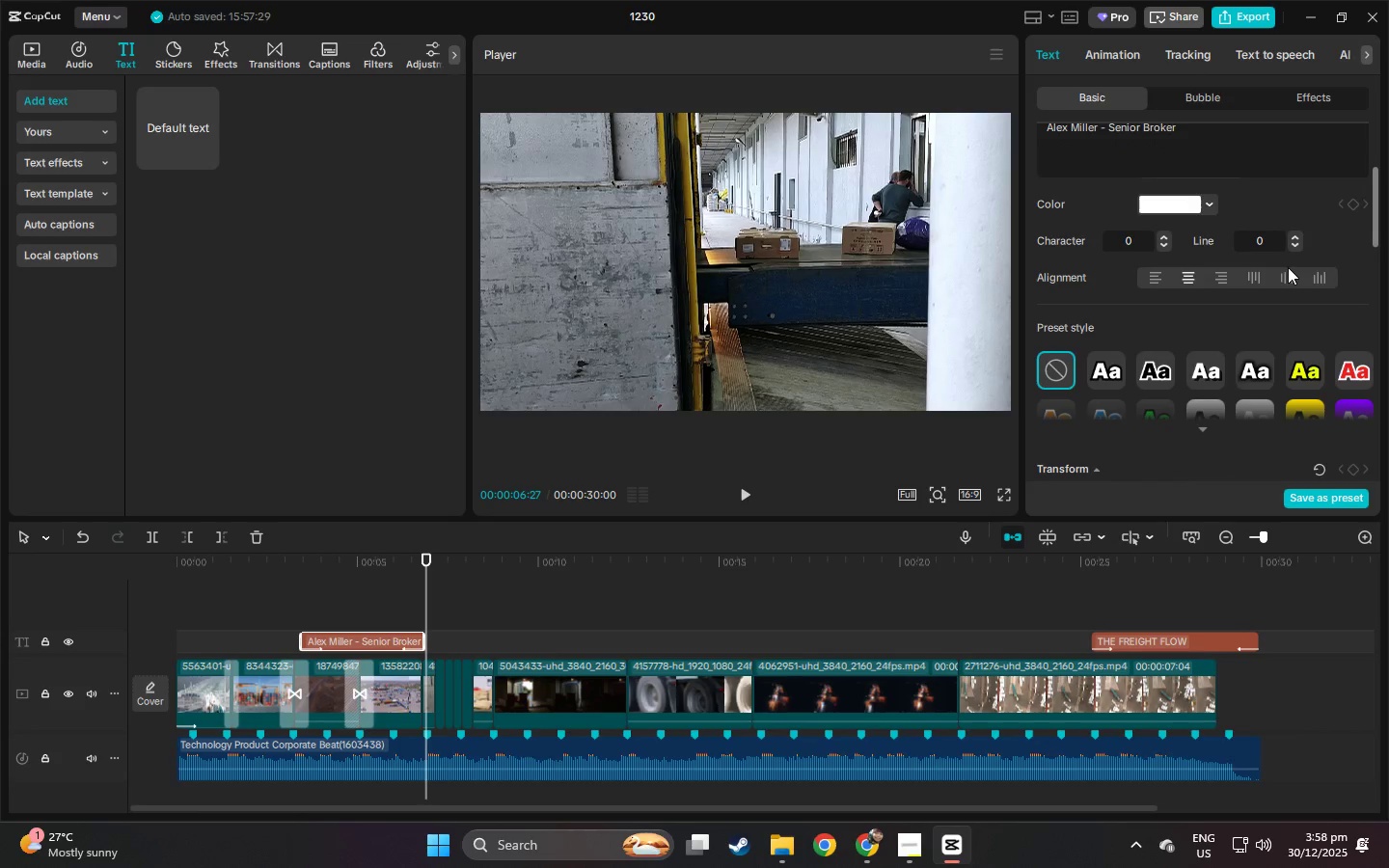 
scroll: coordinate [1346, 248], scroll_direction: up, amount: 6.0
 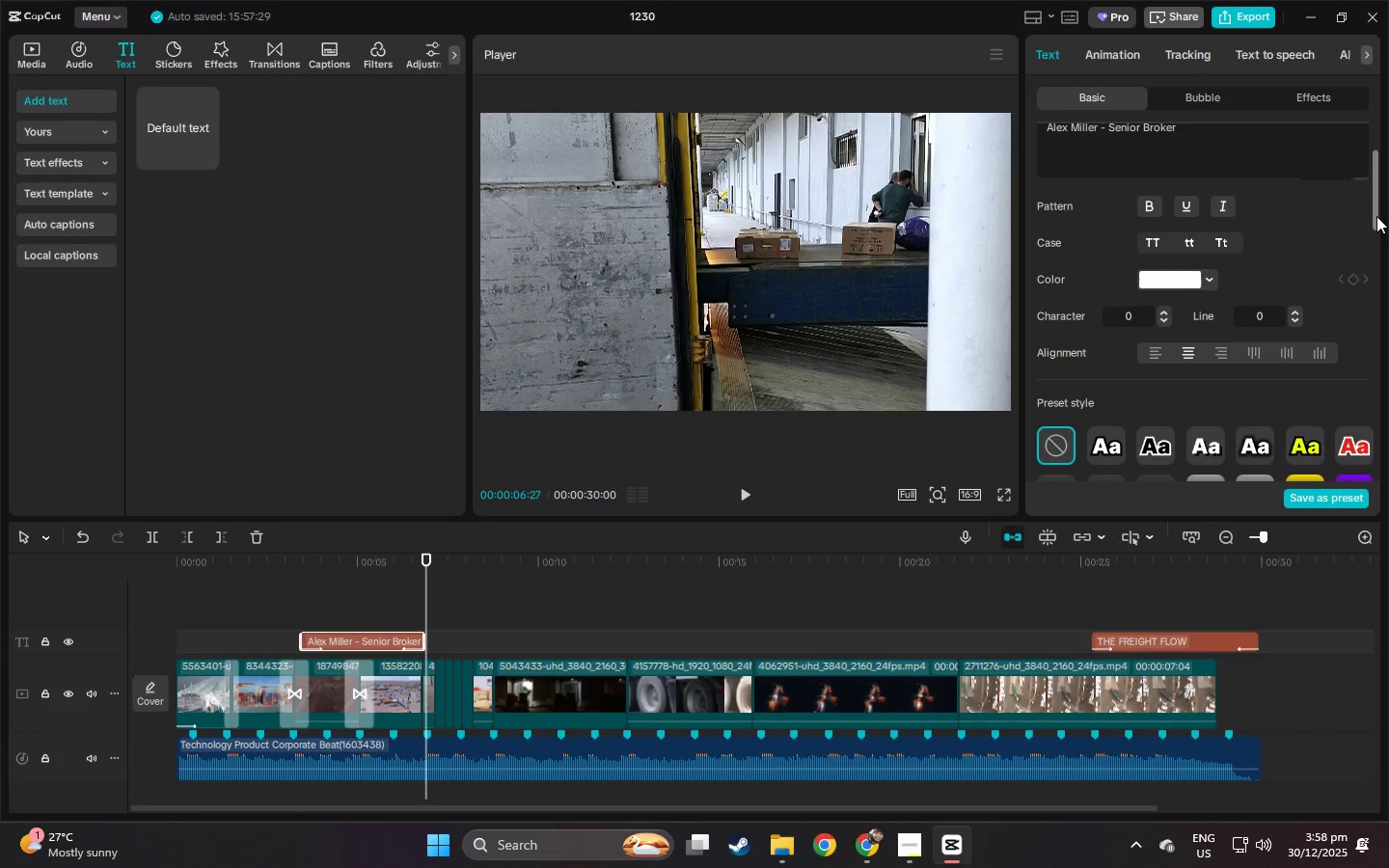 
left_click_drag(start_coordinate=[1376, 214], to_coordinate=[1367, 329])
 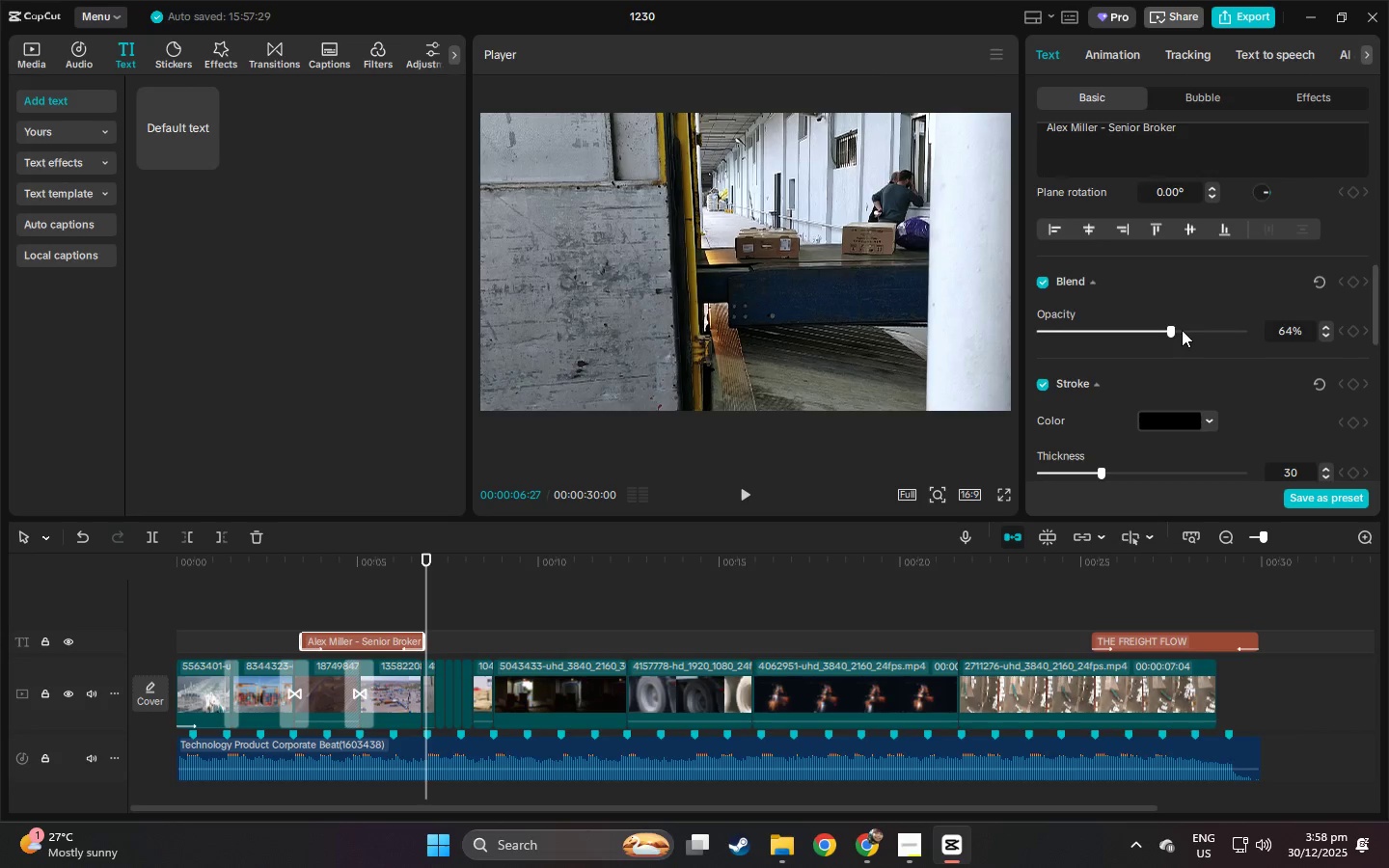 
left_click_drag(start_coordinate=[1180, 329], to_coordinate=[1276, 331])
 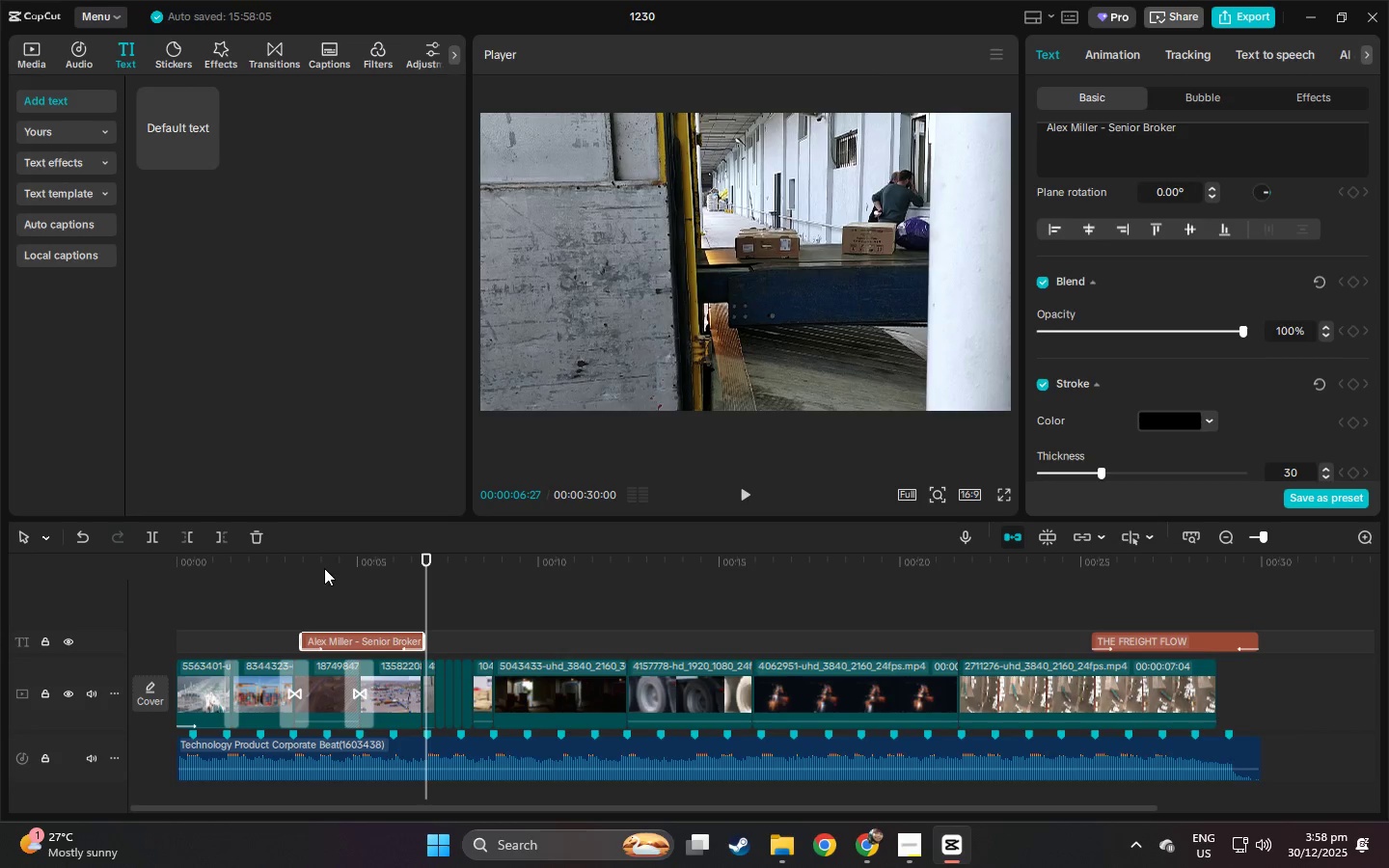 
left_click_drag(start_coordinate=[309, 568], to_coordinate=[281, 573])
 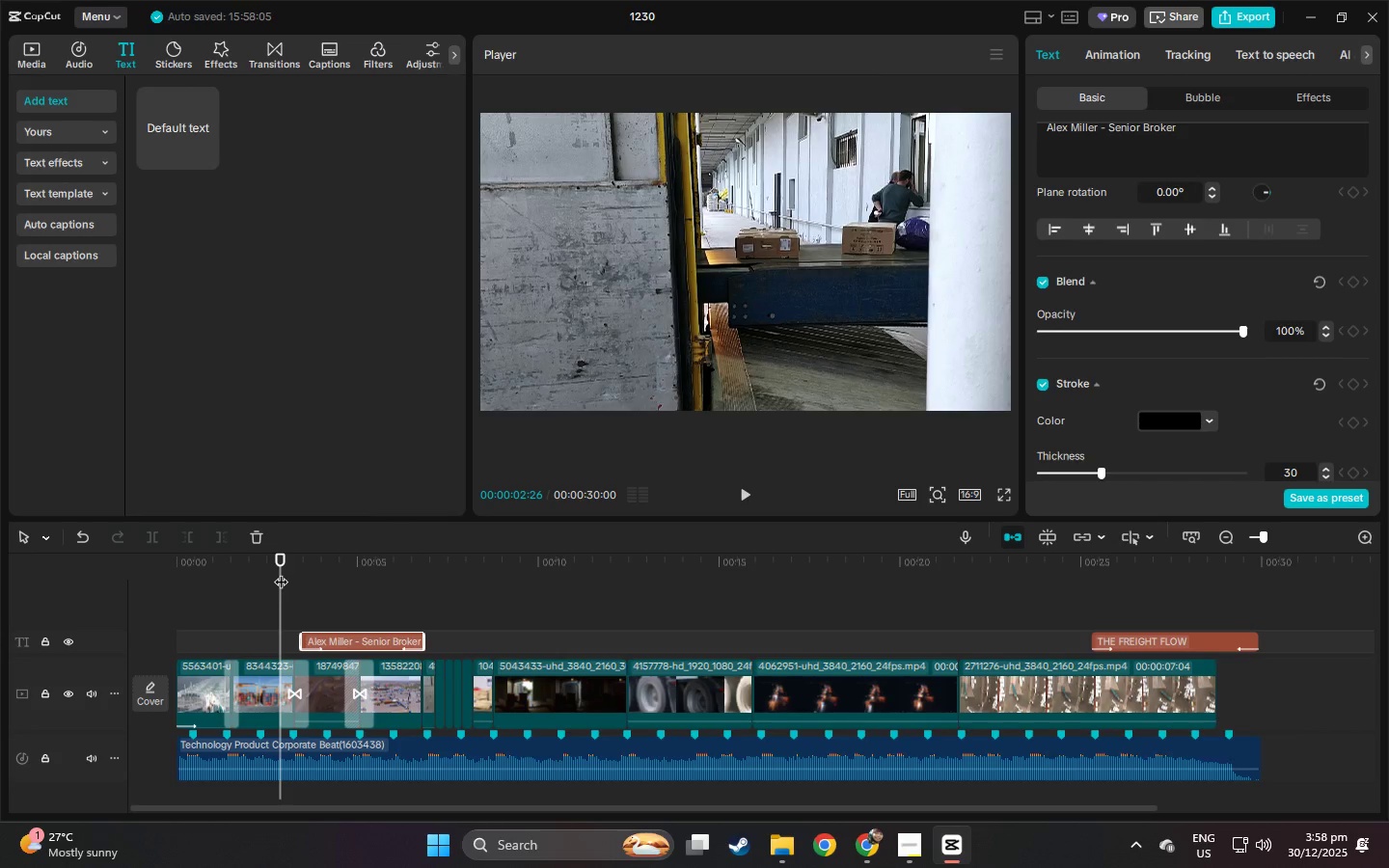 
key(Space)
 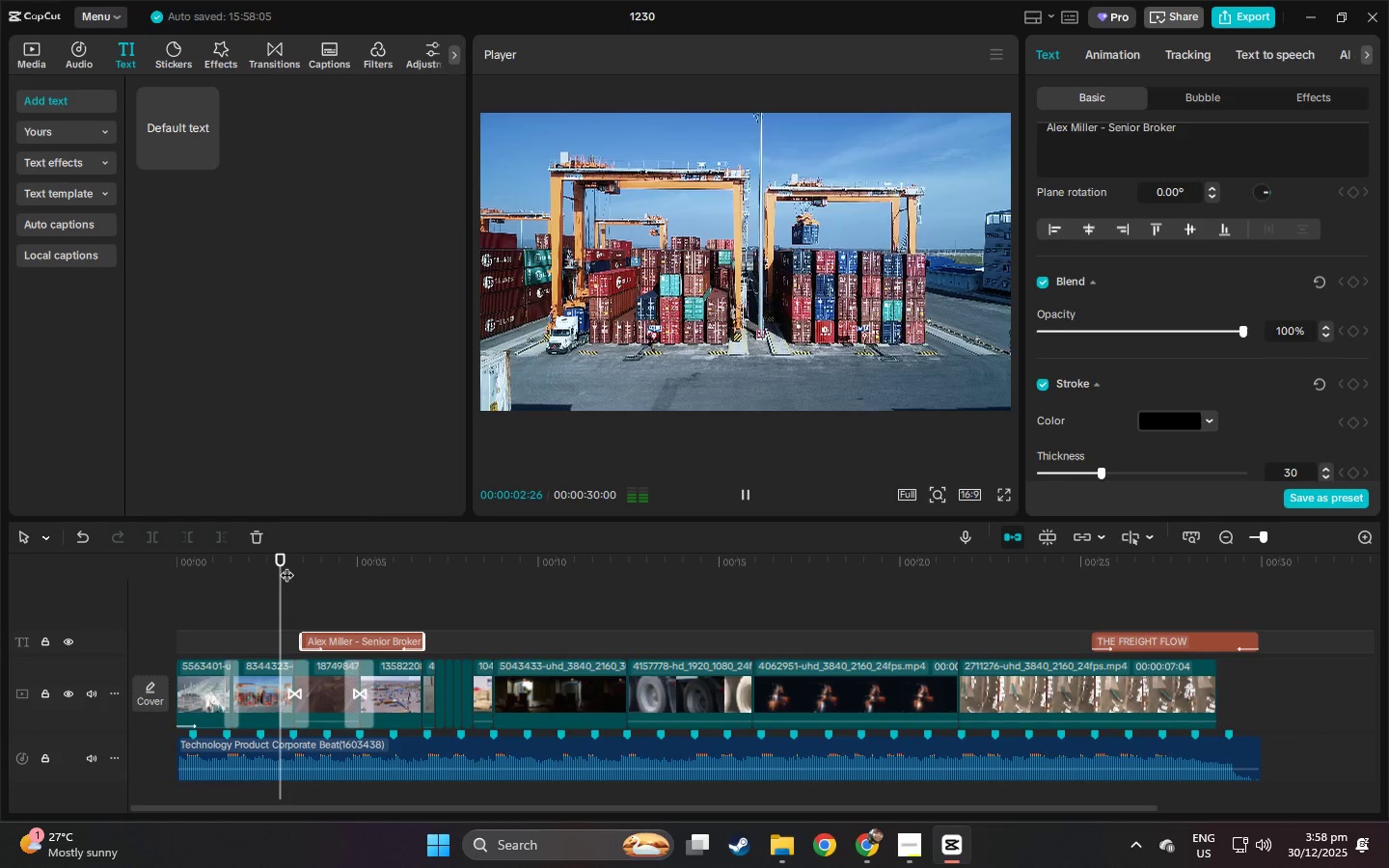 
key(Space)
 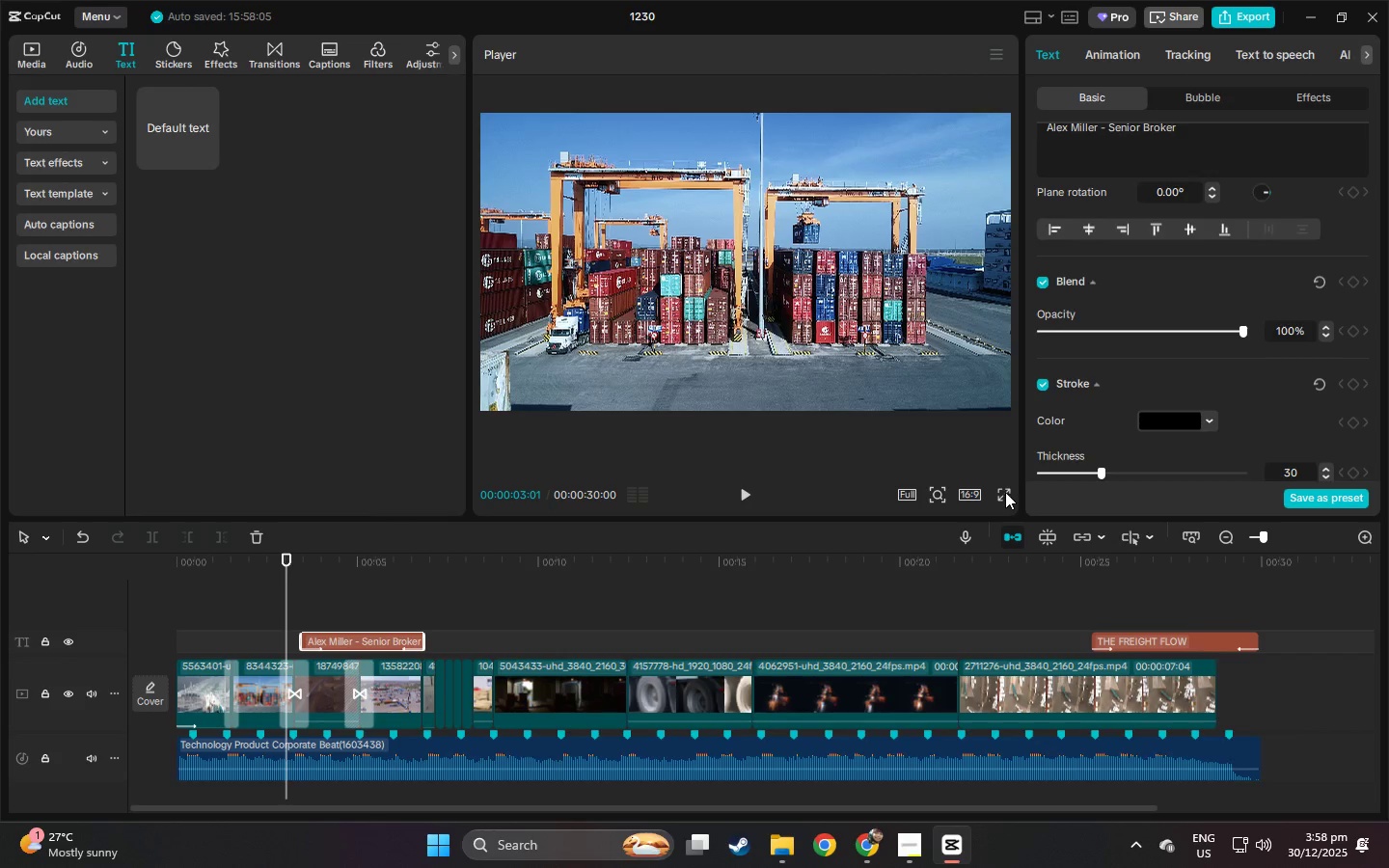 
left_click([1005, 489])
 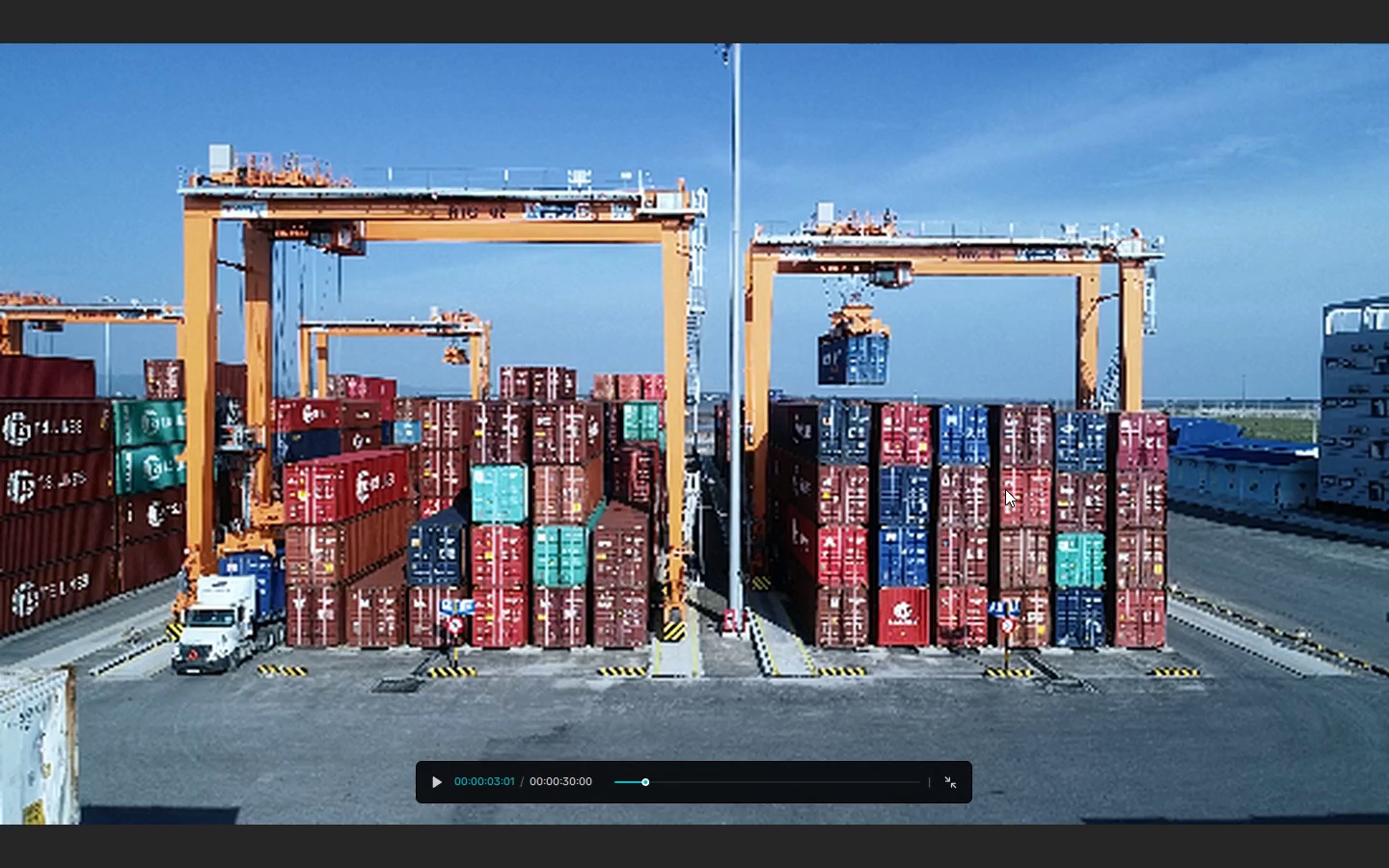 
key(Space)
 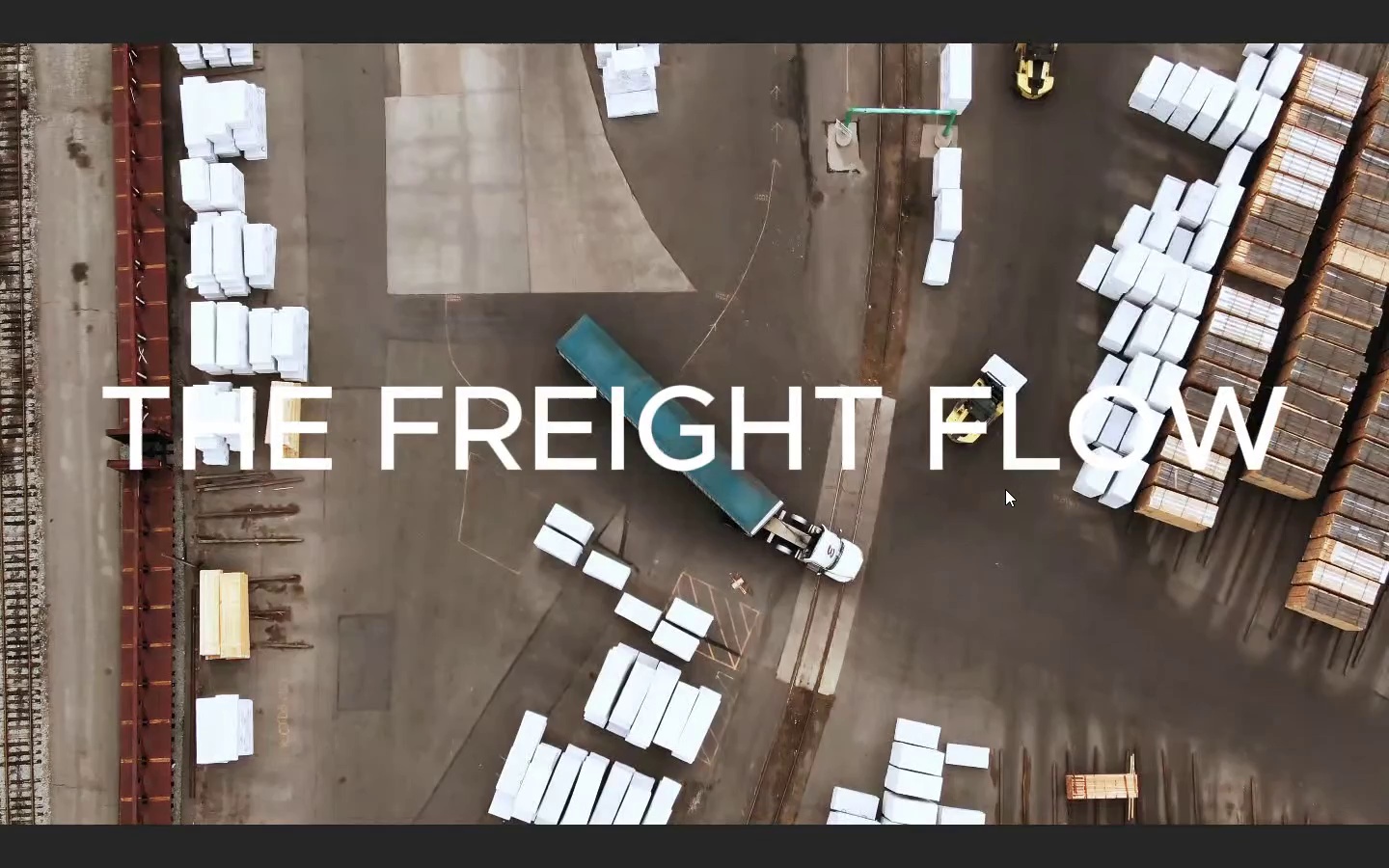 
wait(28.84)
 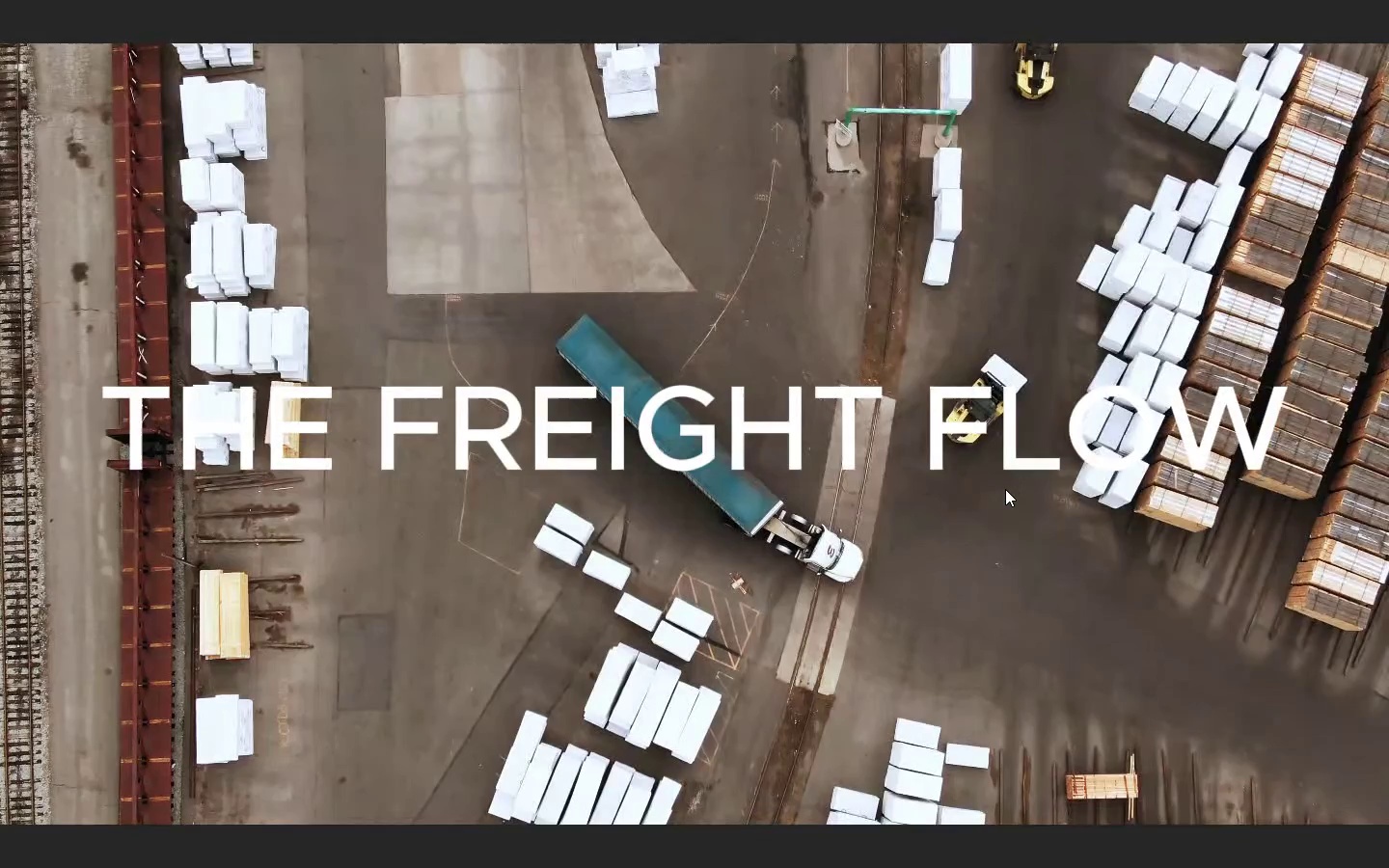 
key(Escape)
 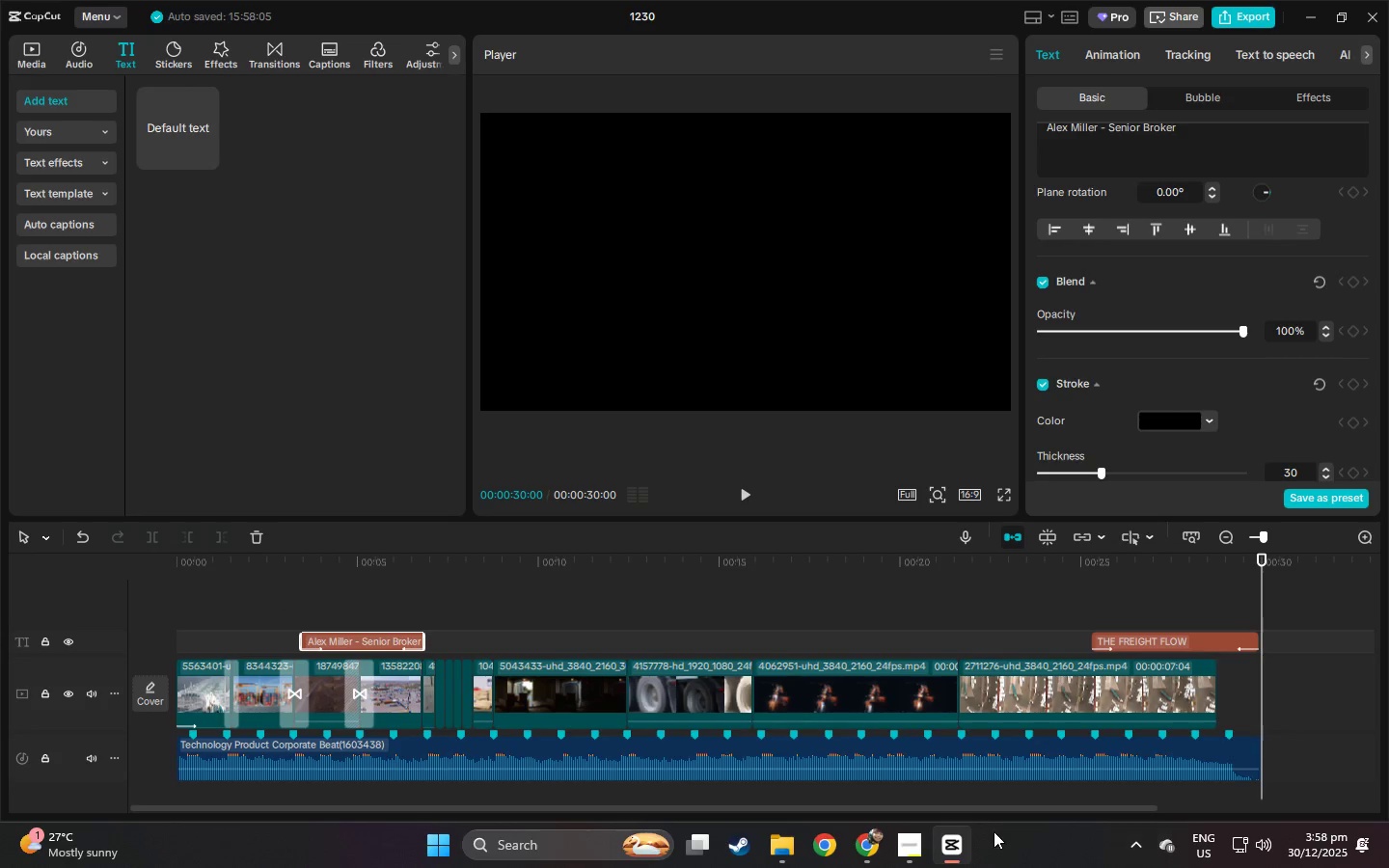 
left_click_drag(start_coordinate=[978, 809], to_coordinate=[772, 809])
 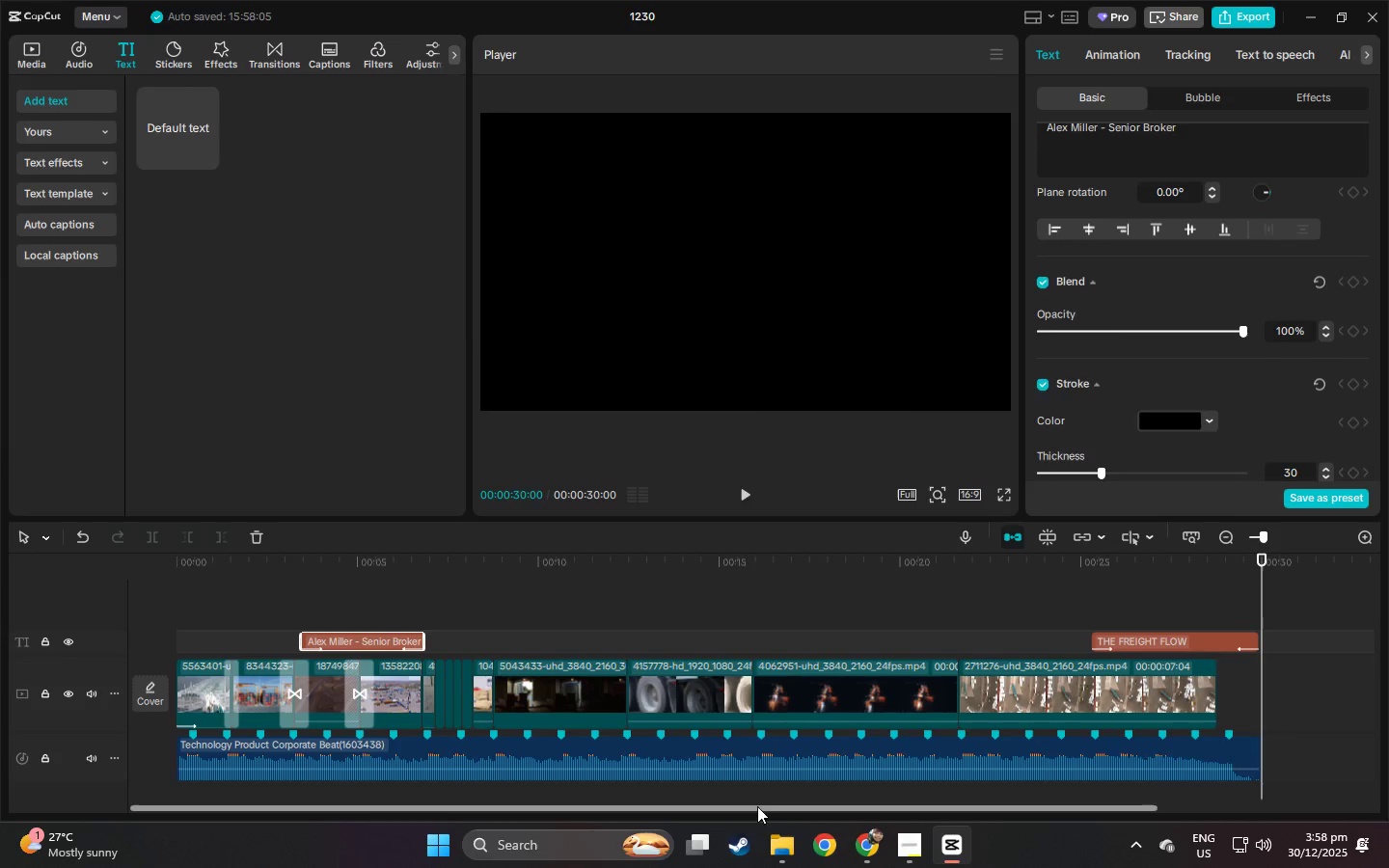 
key(Alt+AltLeft)
 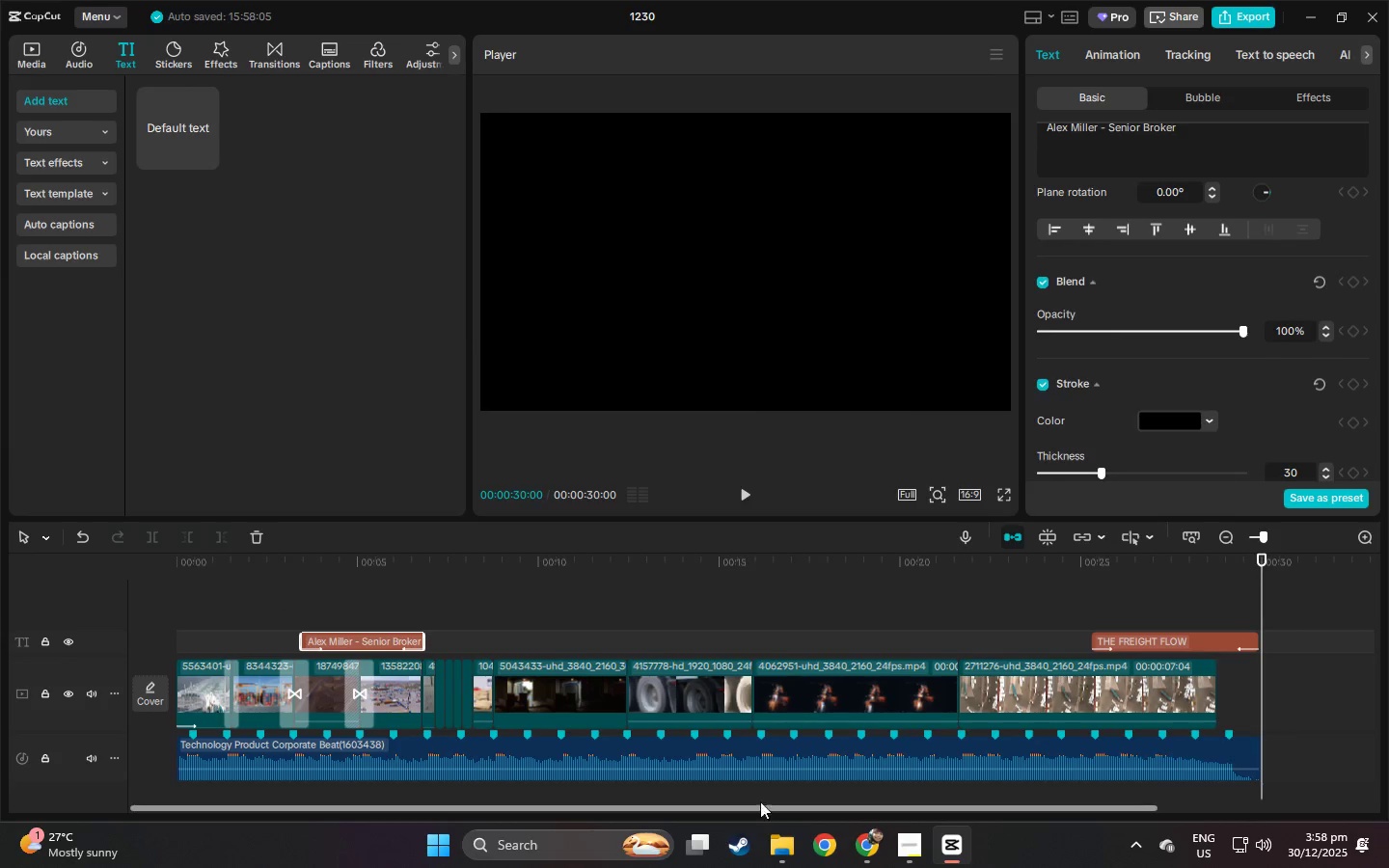 
key(Alt+Tab)